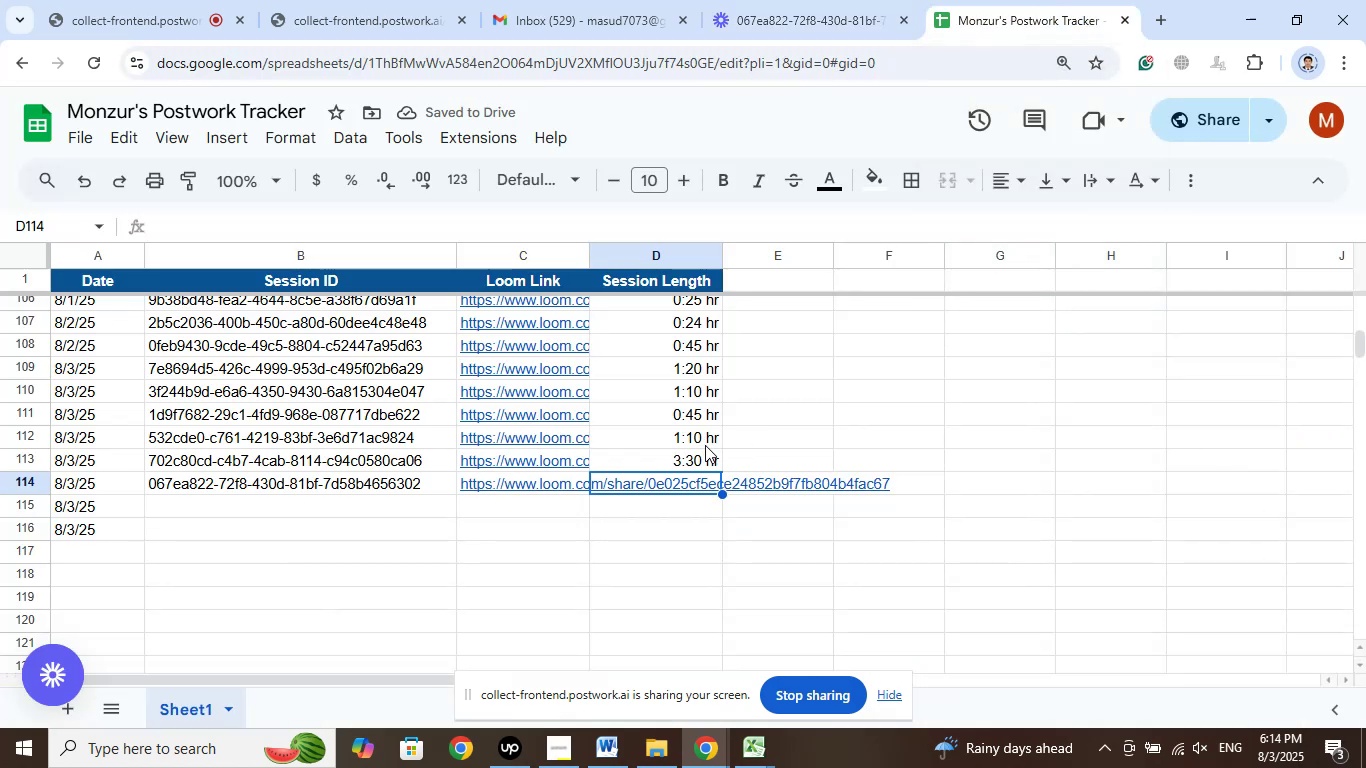 
right_click([705, 445])
 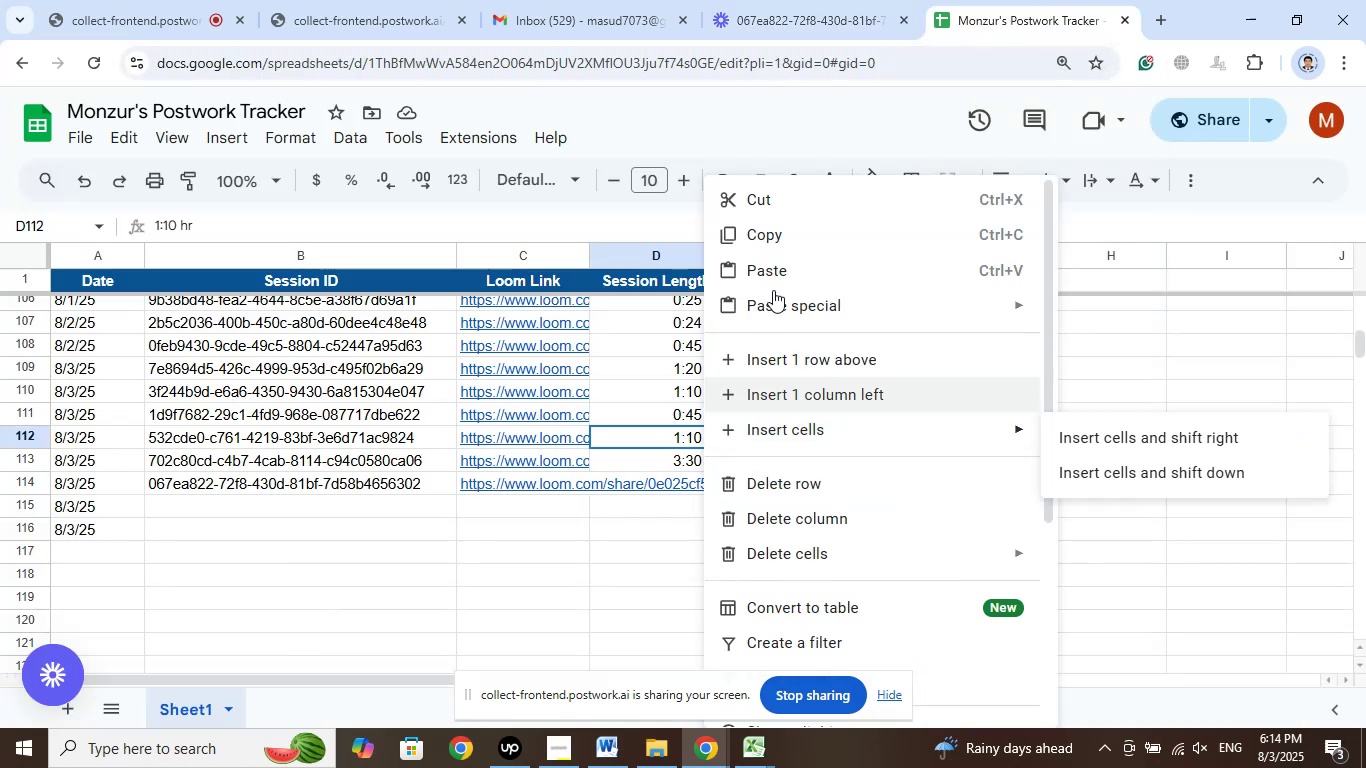 
left_click([782, 232])
 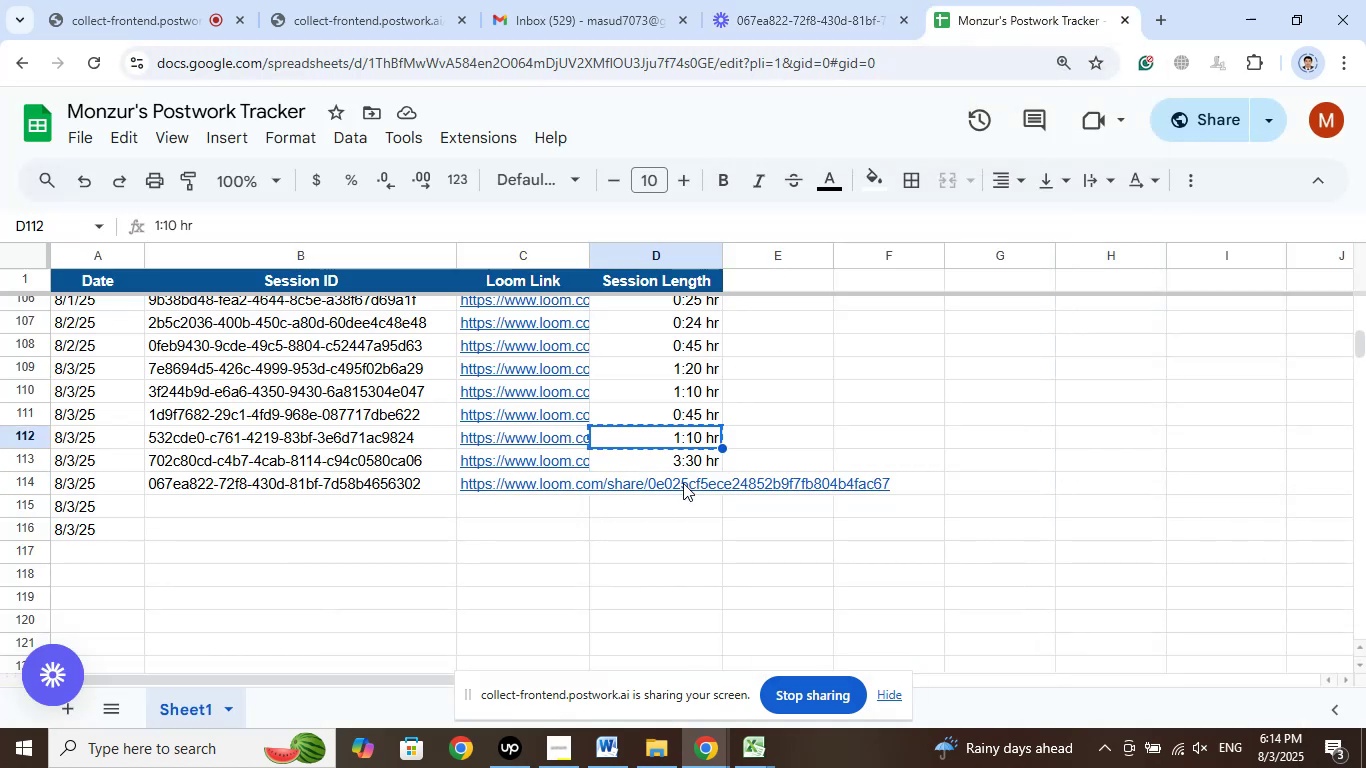 
right_click([683, 483])
 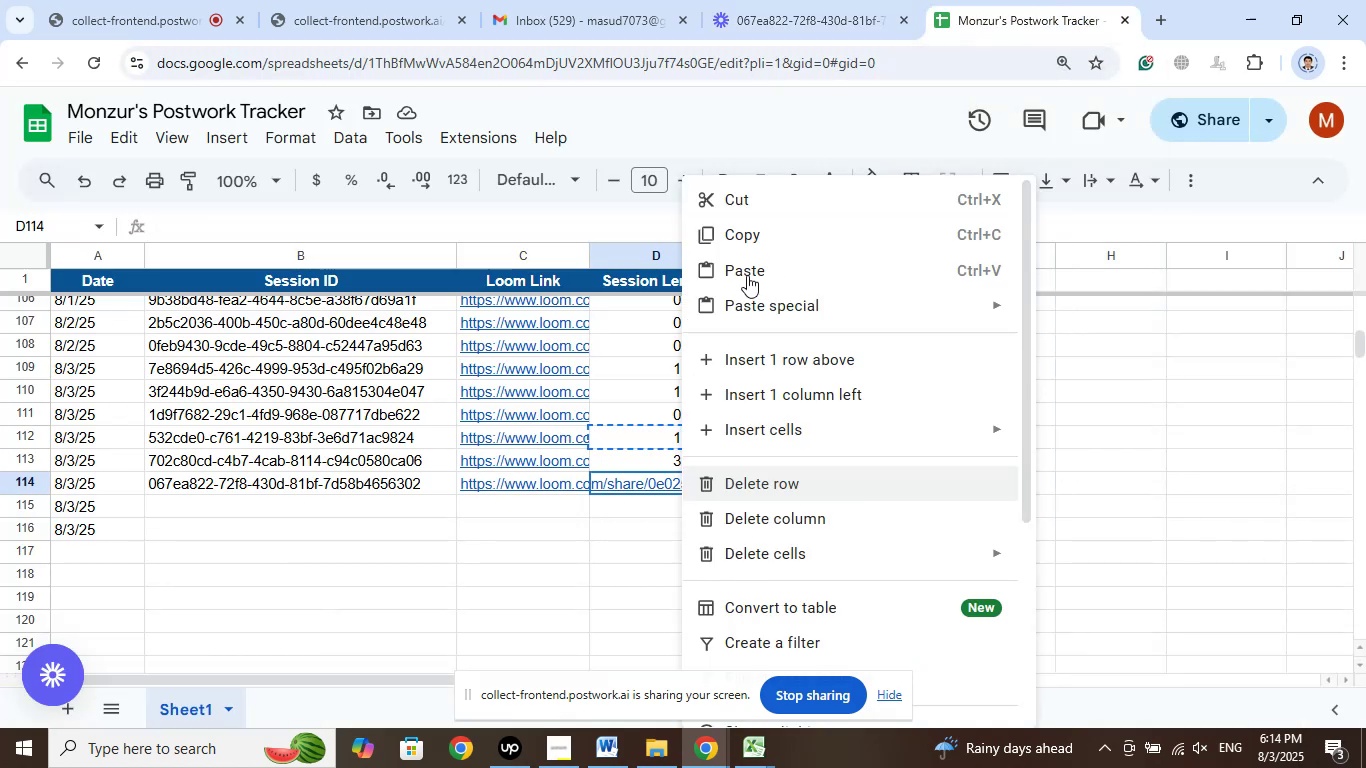 
left_click([747, 275])
 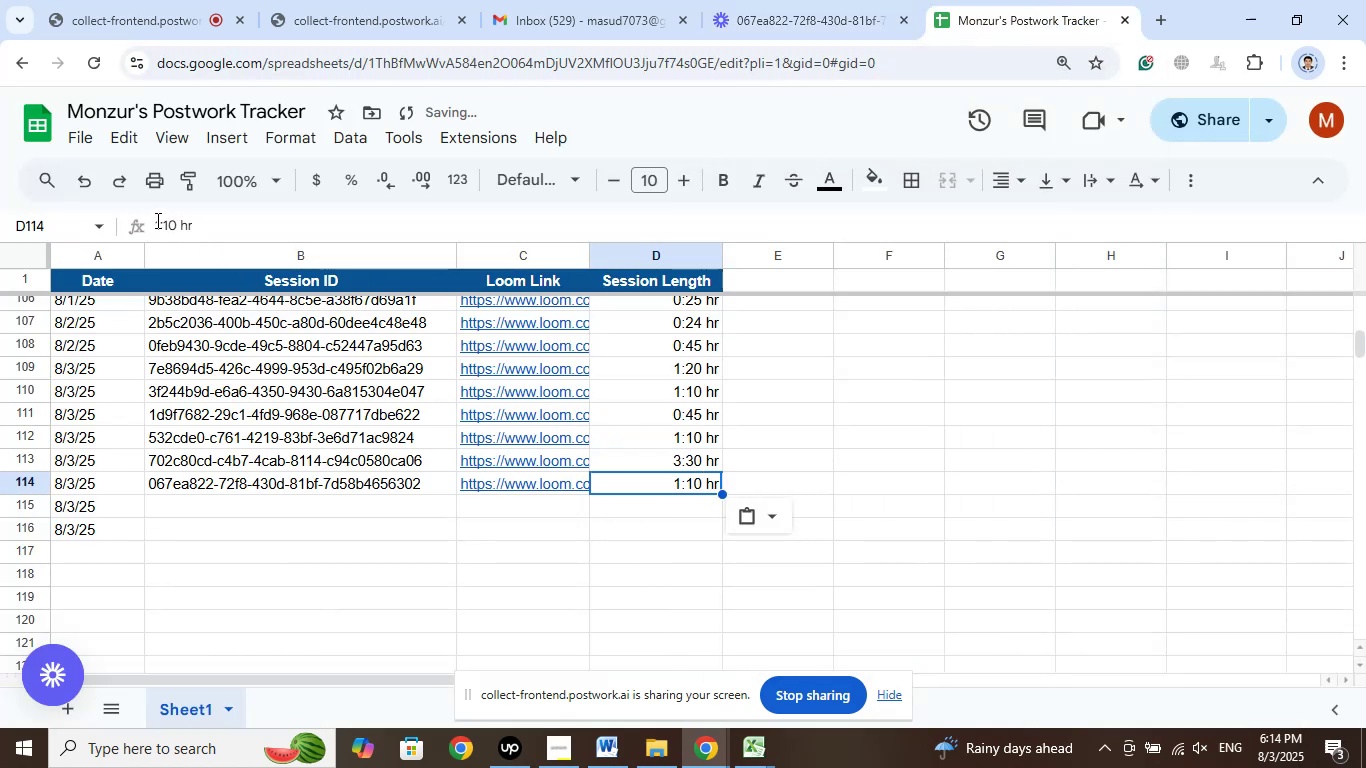 
left_click([162, 220])
 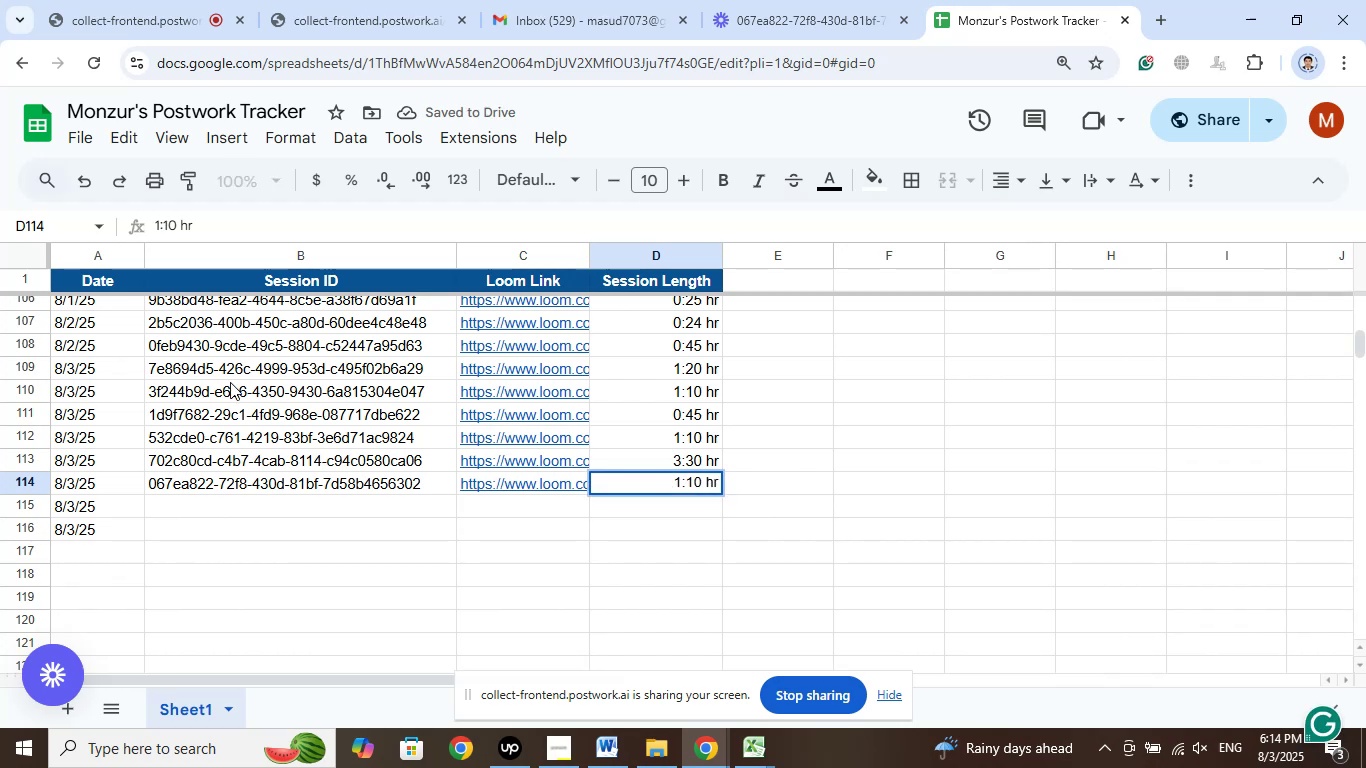 
key(ArrowLeft)
 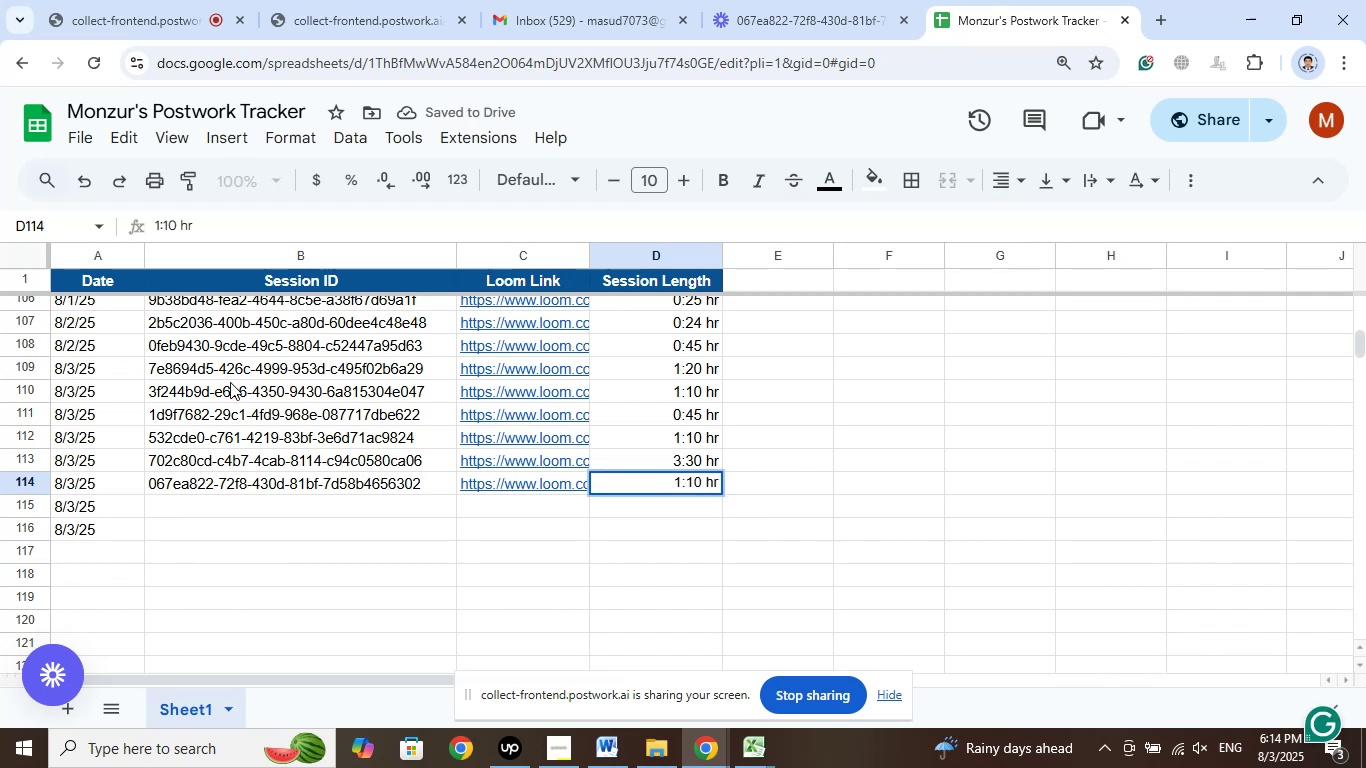 
key(Shift+ArrowLeft)
 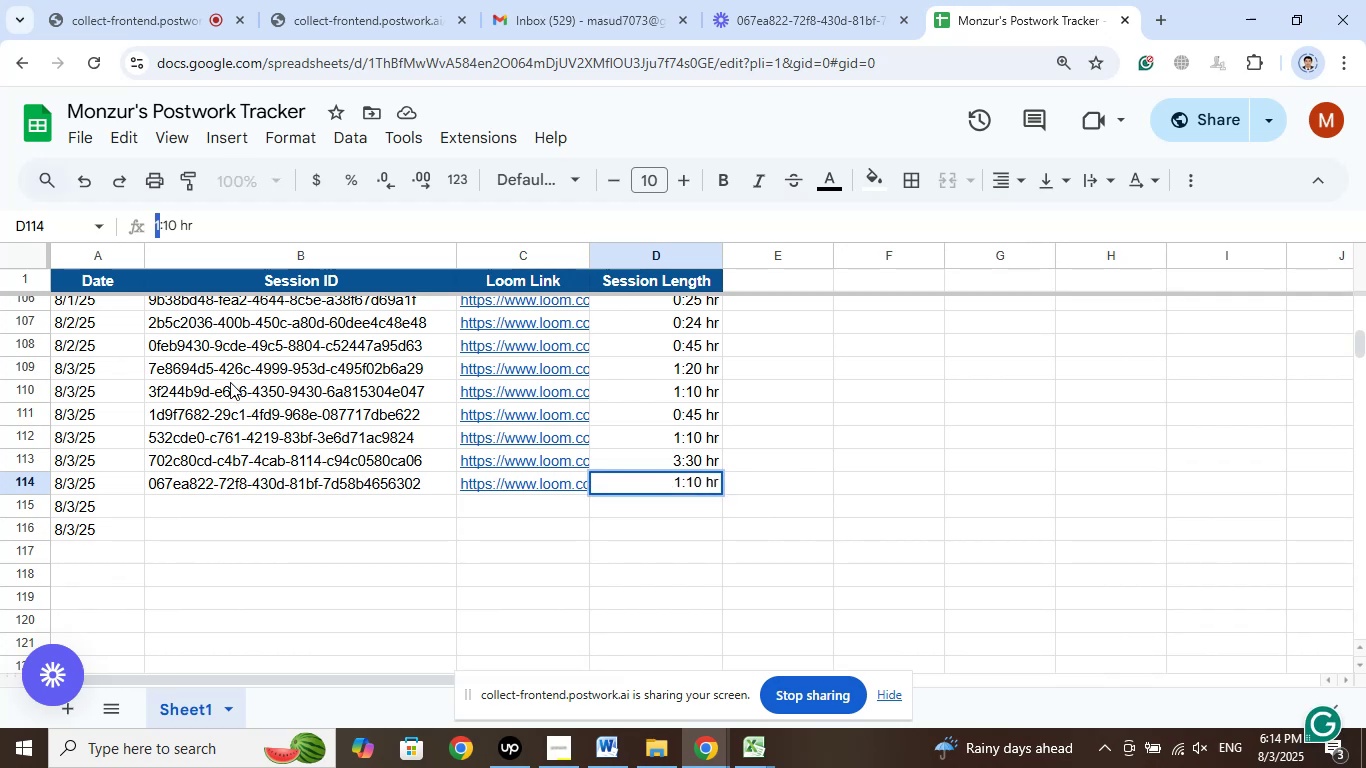 
key(Numpad0)
 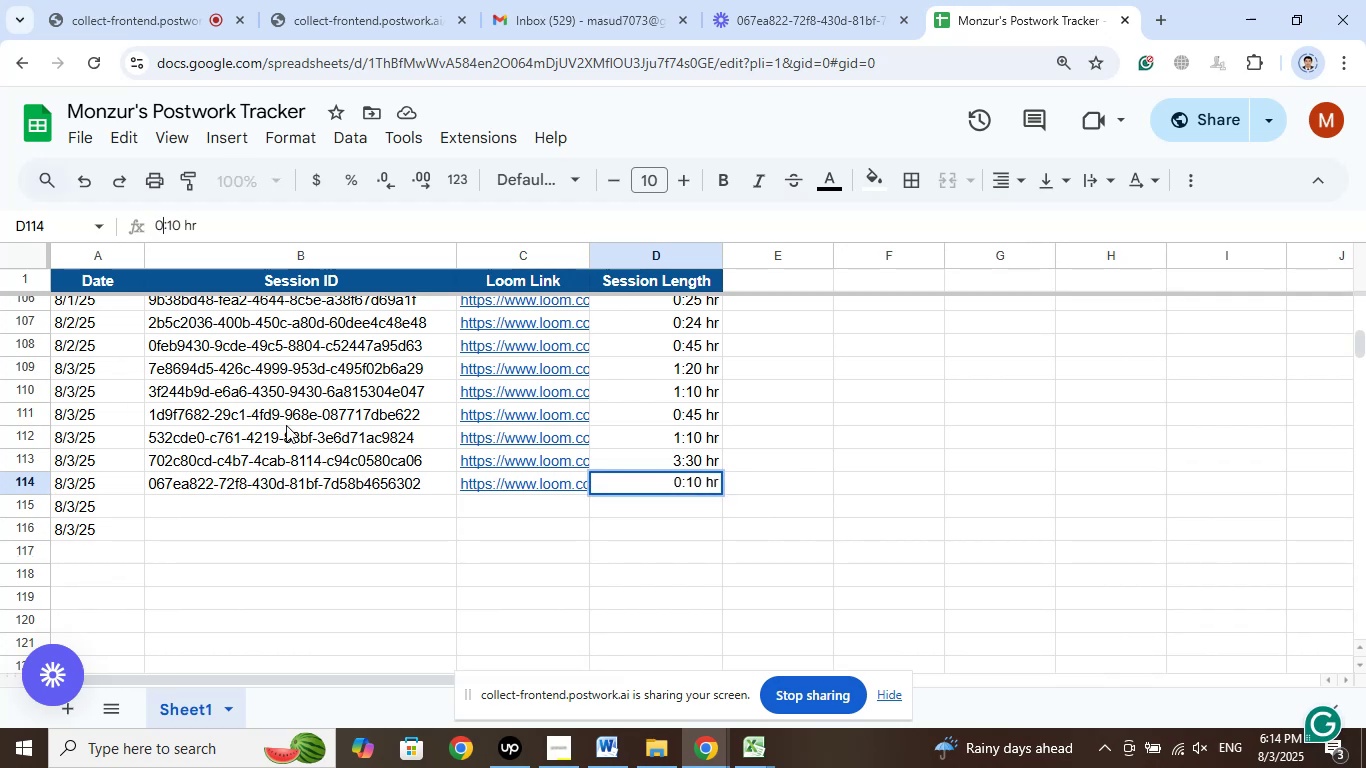 
left_click([197, 498])
 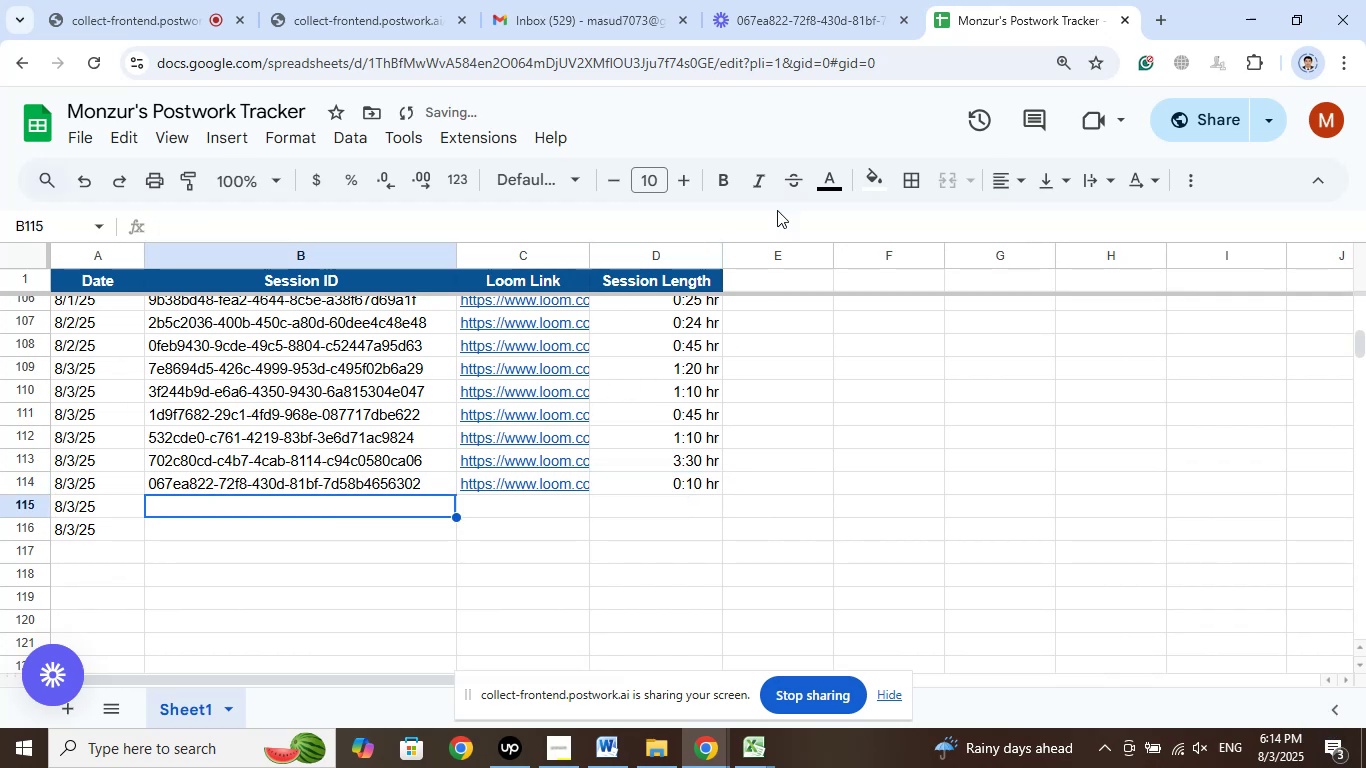 
left_click([806, 0])
 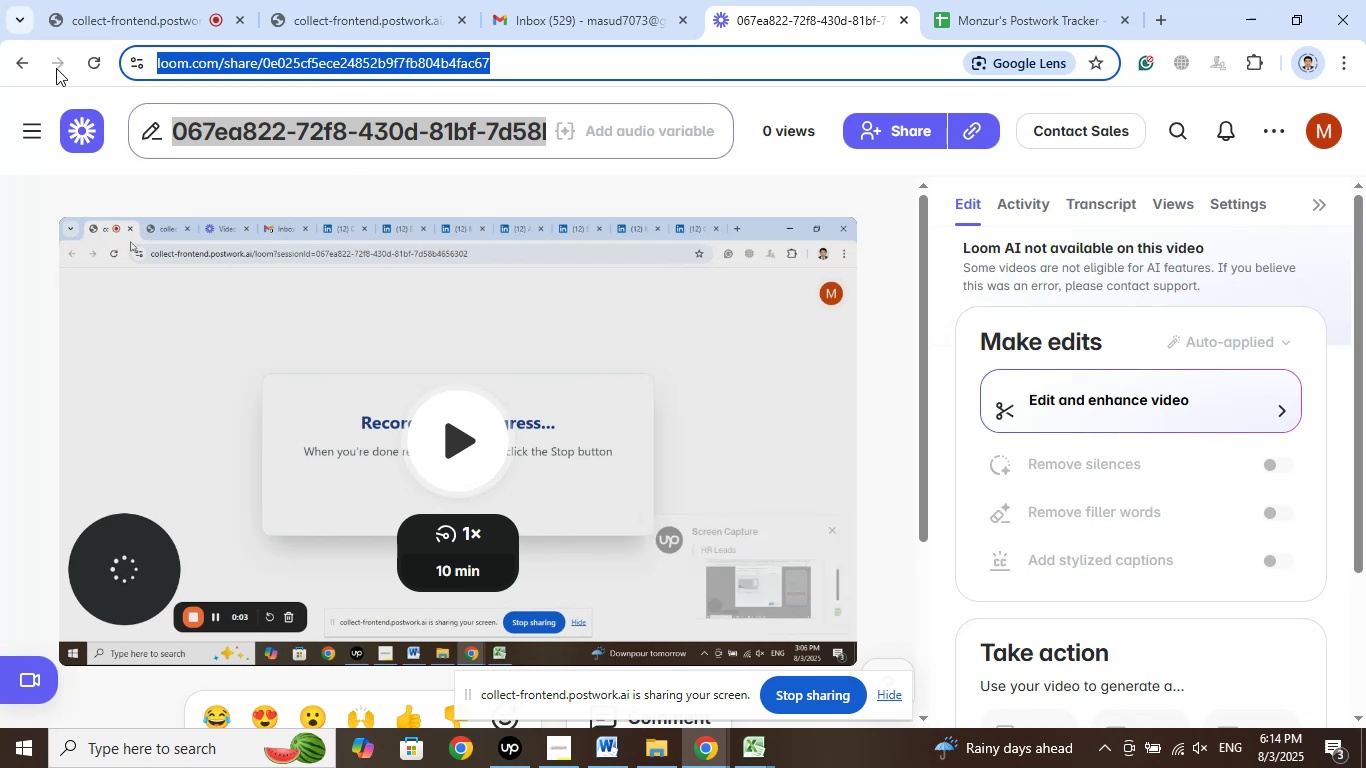 
left_click([23, 61])
 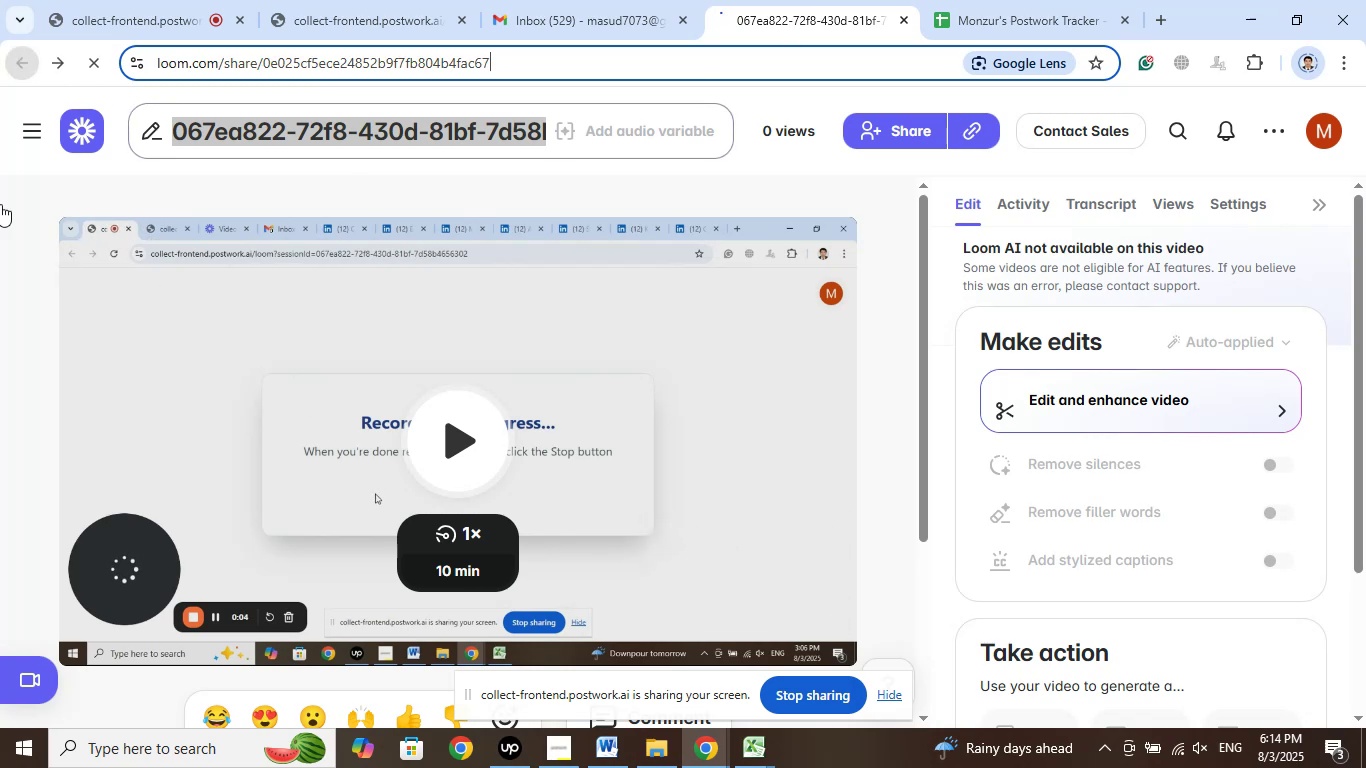 
mouse_move([27, 270])
 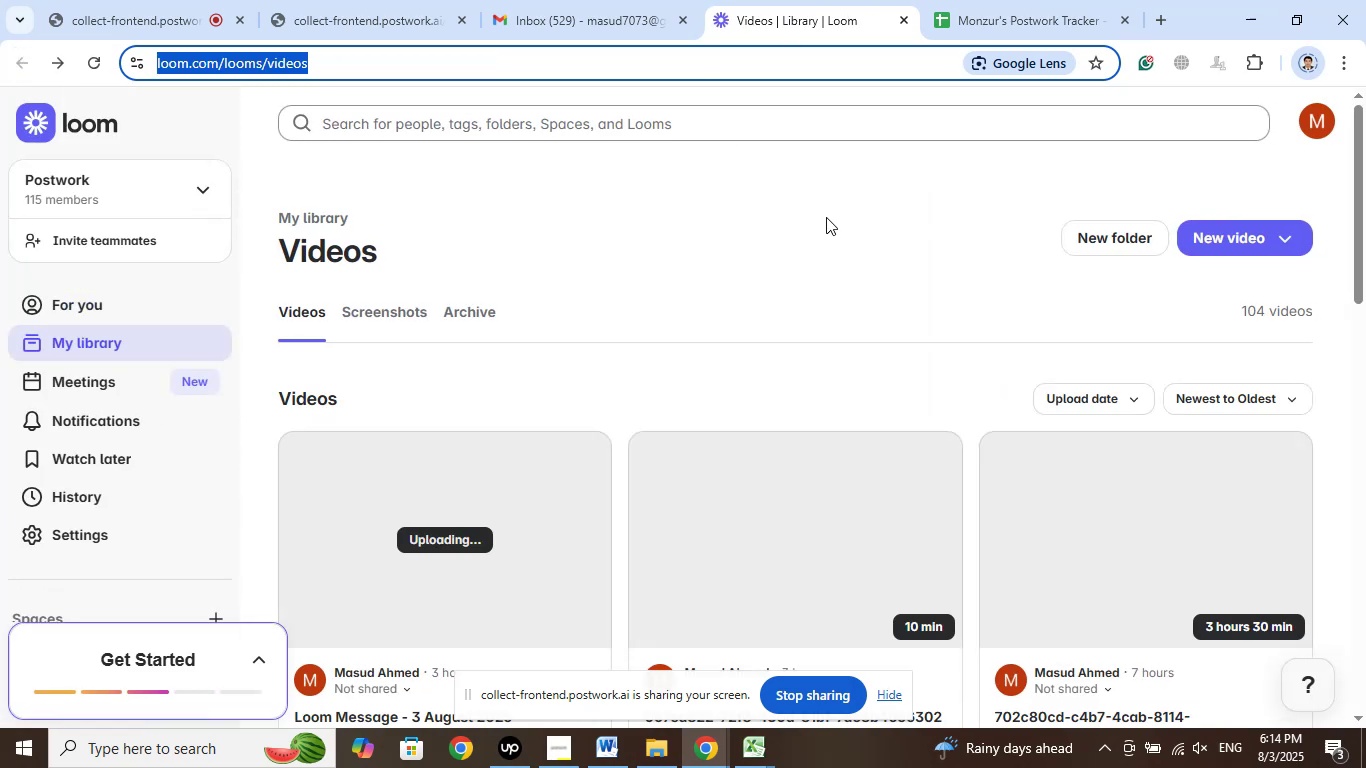 
wait(9.67)
 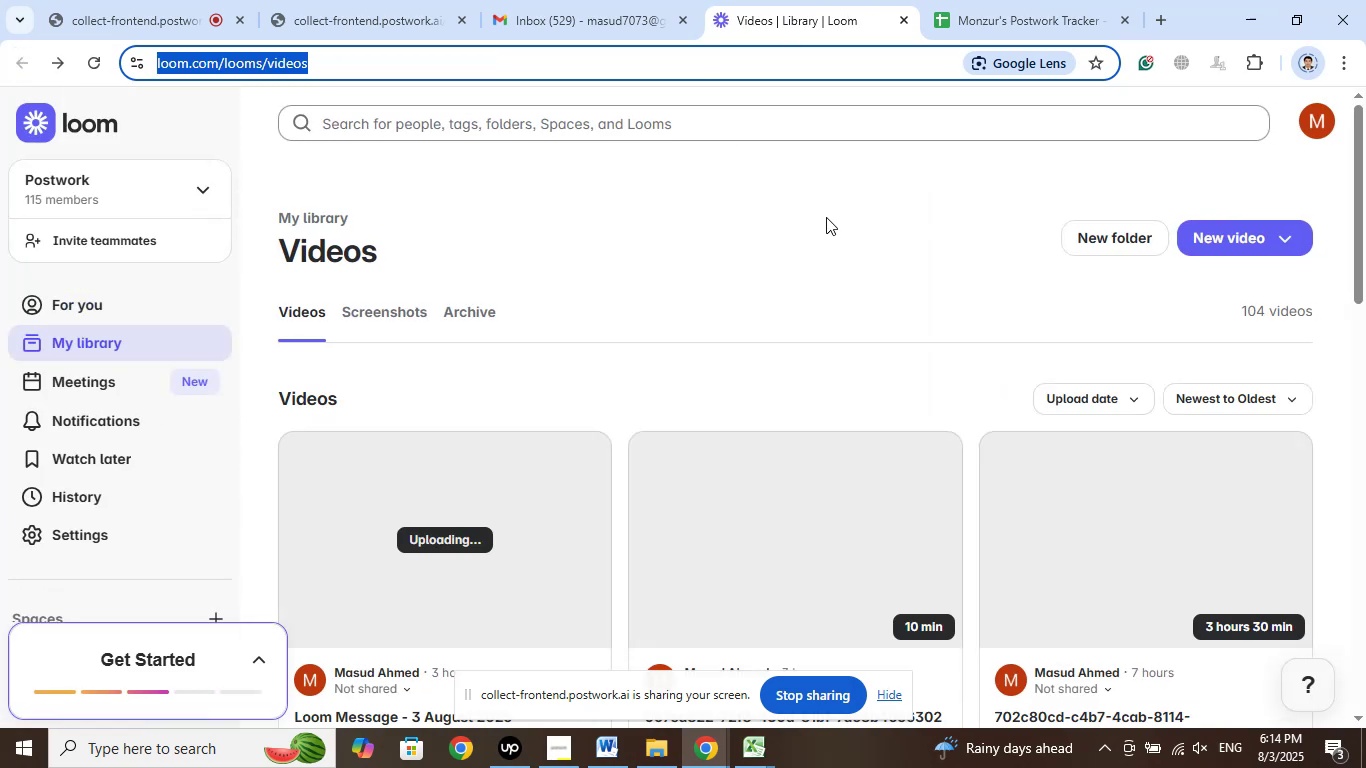 
scroll: coordinate [841, 232], scroll_direction: down, amount: 4.0
 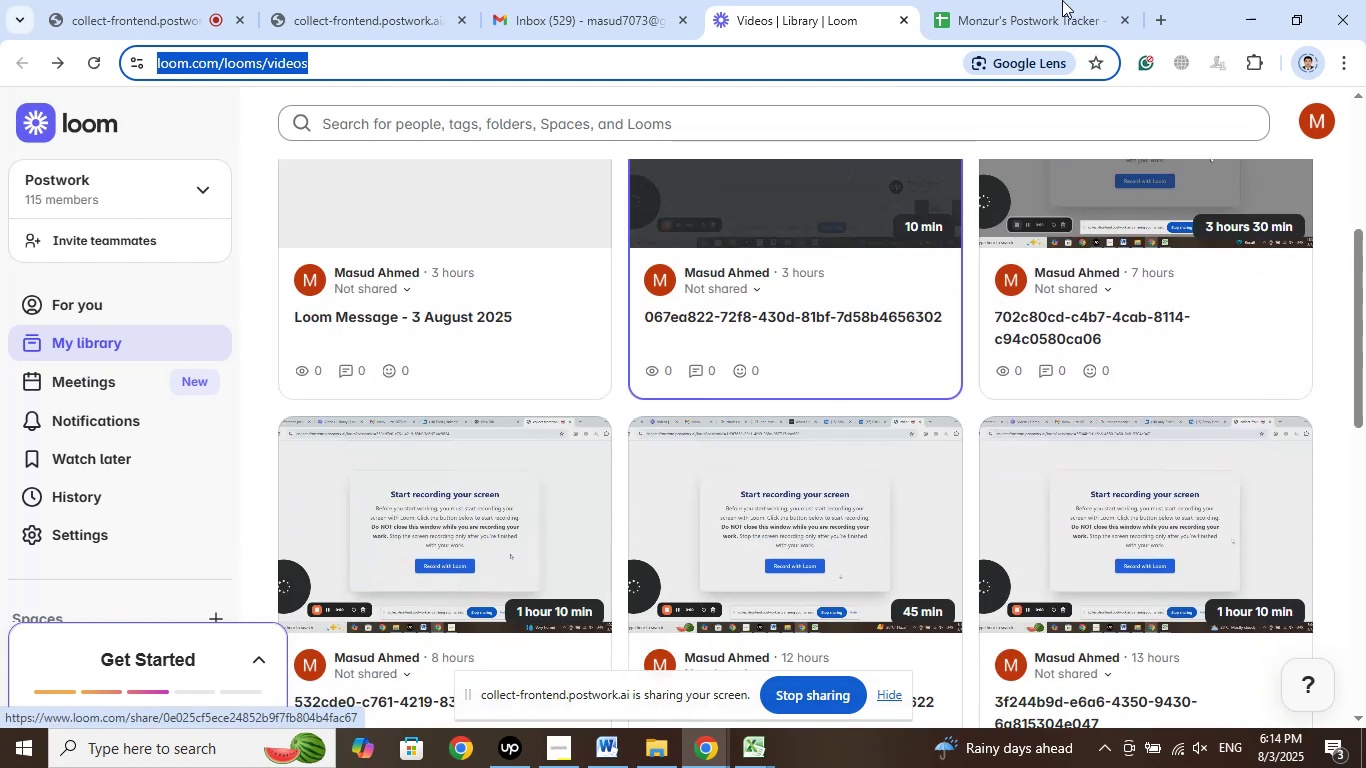 
left_click([1063, 0])
 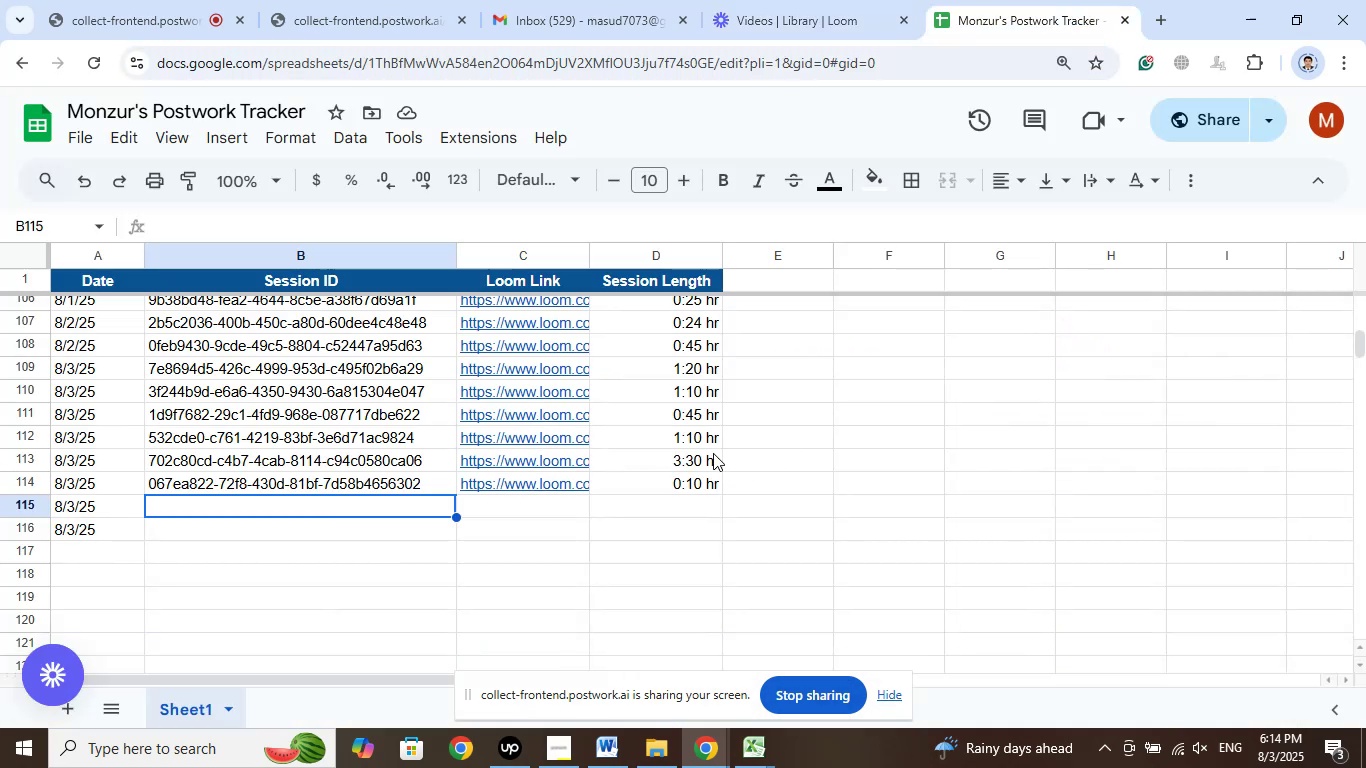 
left_click([698, 439])
 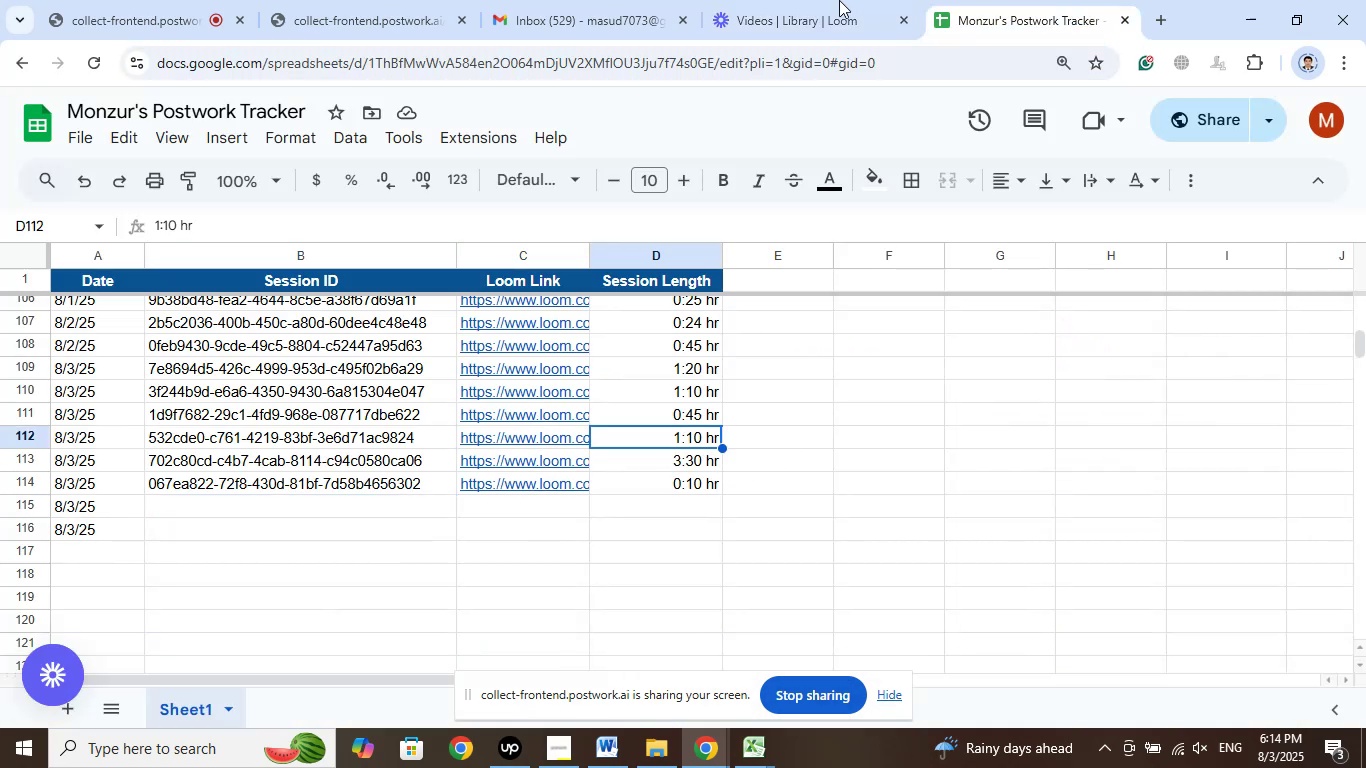 
left_click([838, 0])
 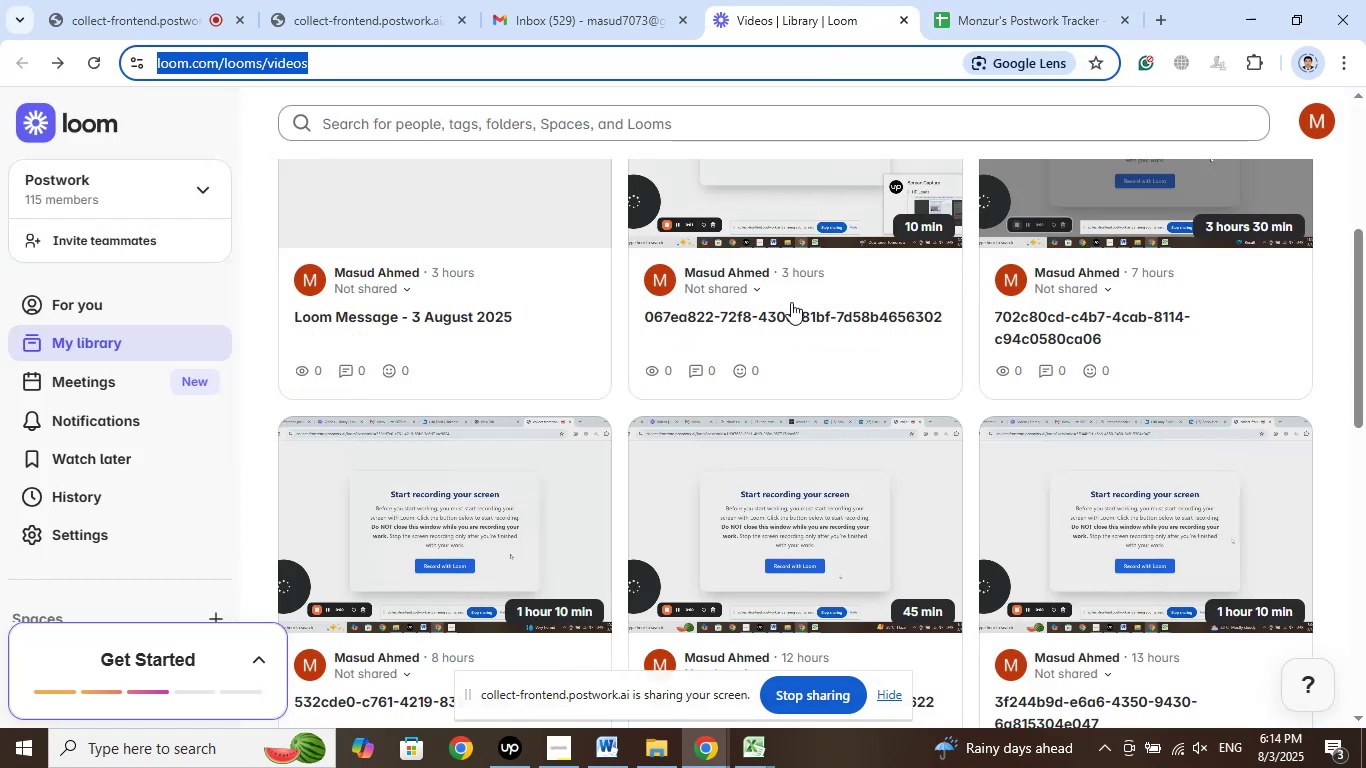 
scroll: coordinate [876, 334], scroll_direction: down, amount: 2.0
 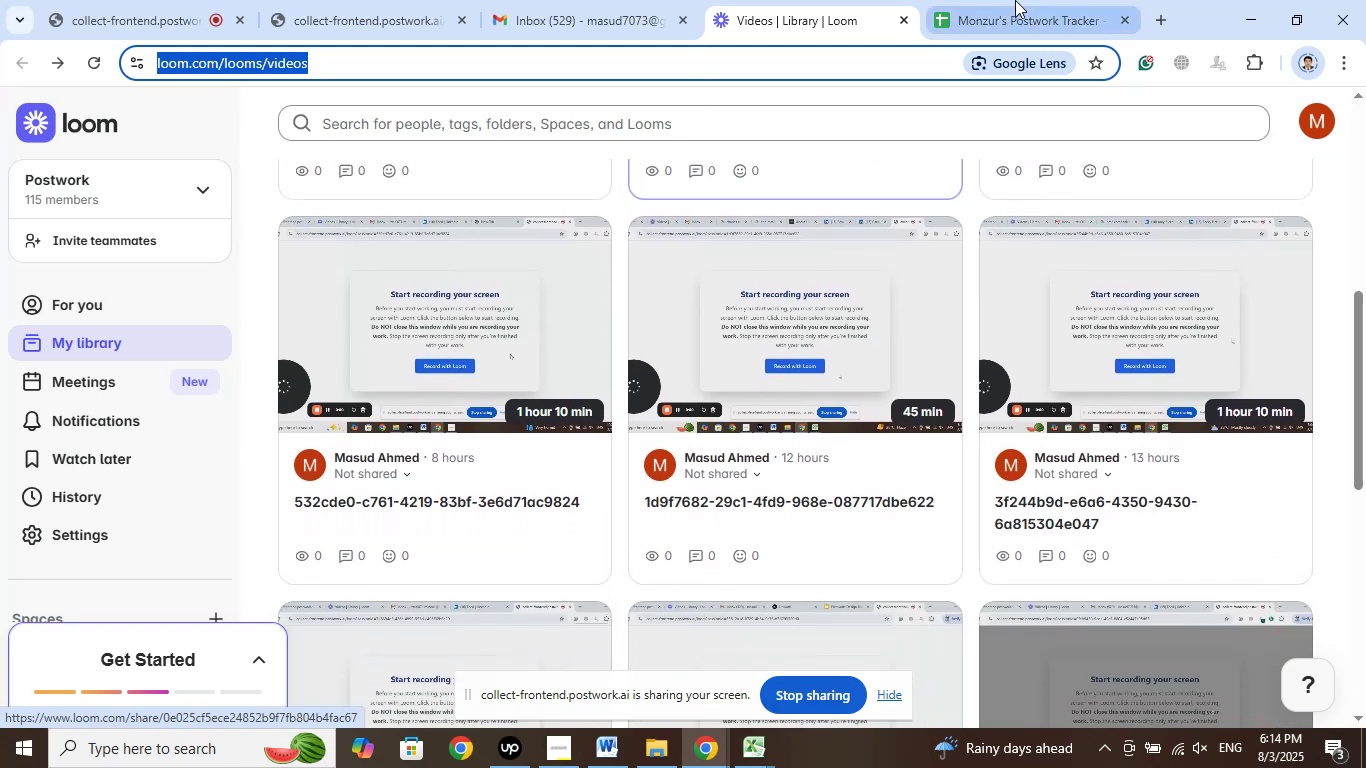 
left_click([1015, 0])
 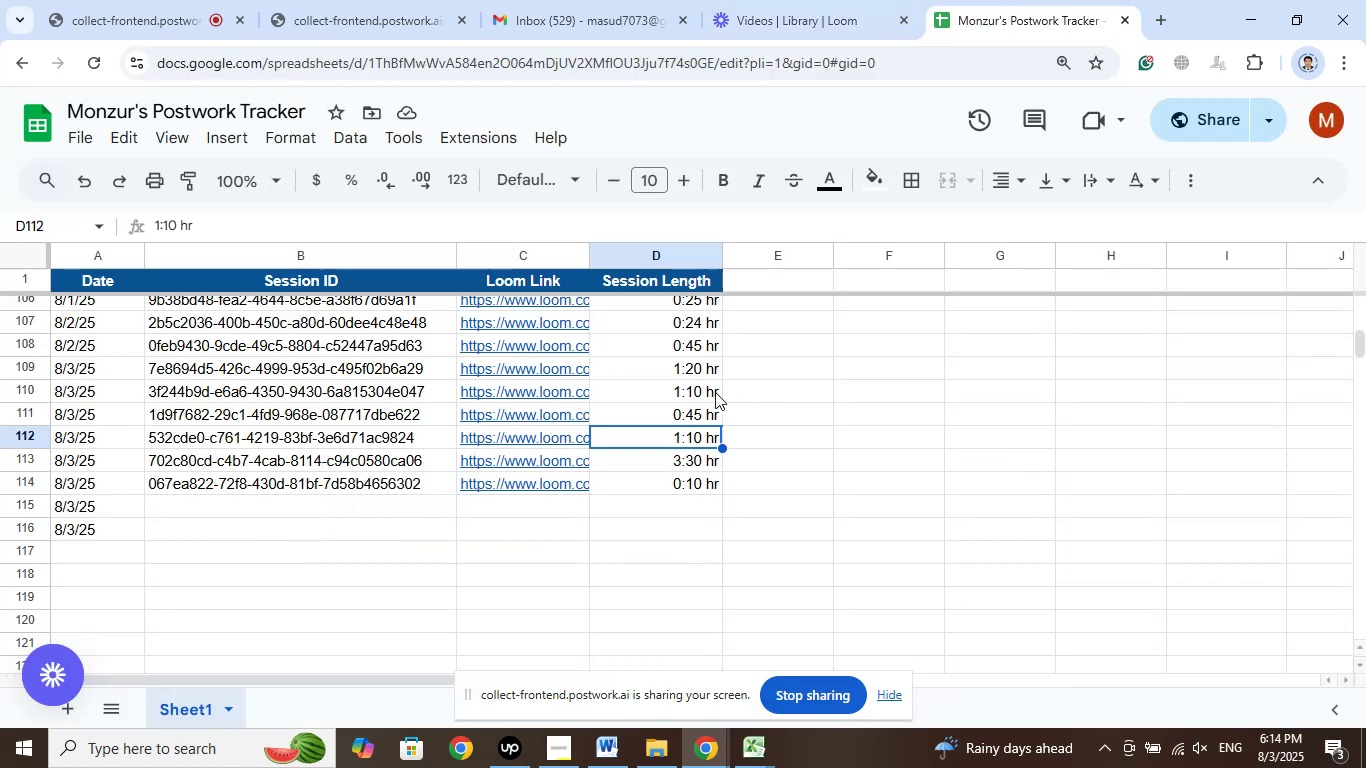 
left_click([705, 392])
 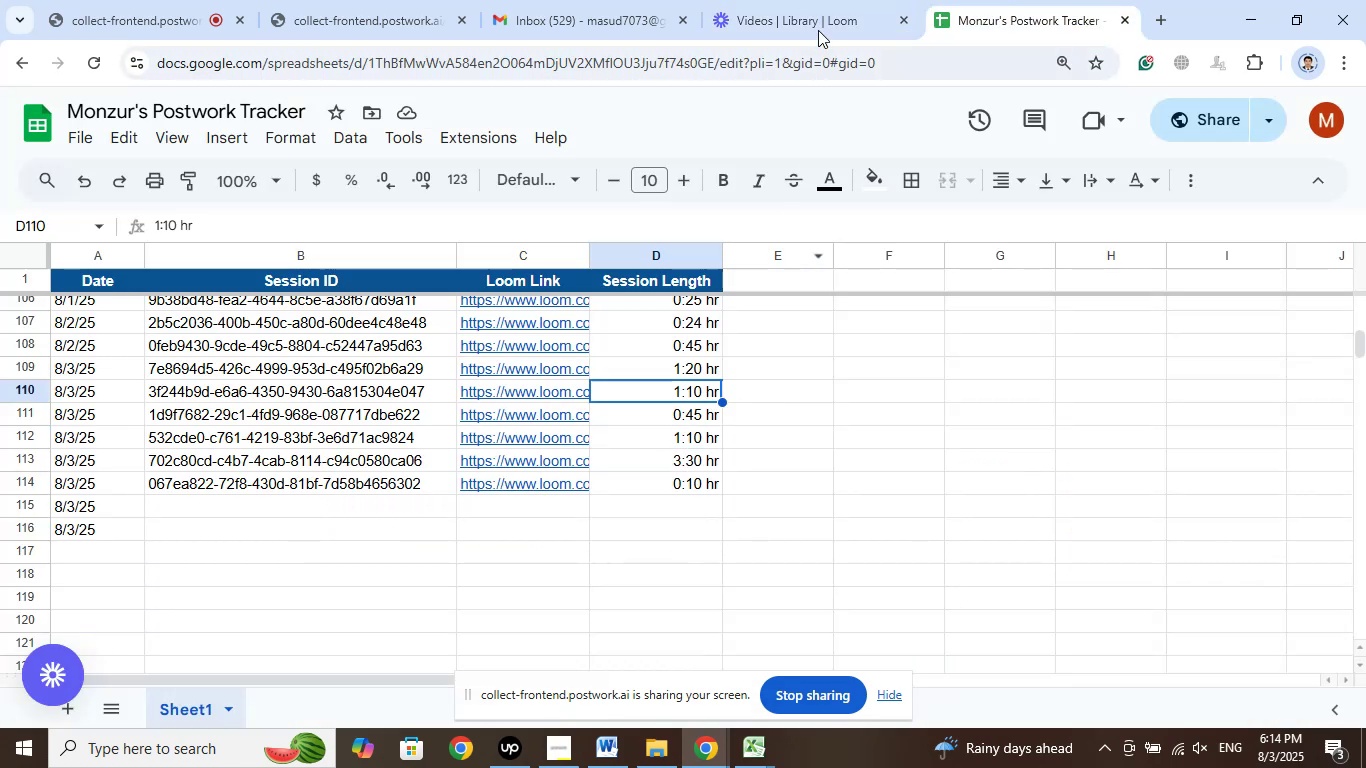 
left_click([813, 5])
 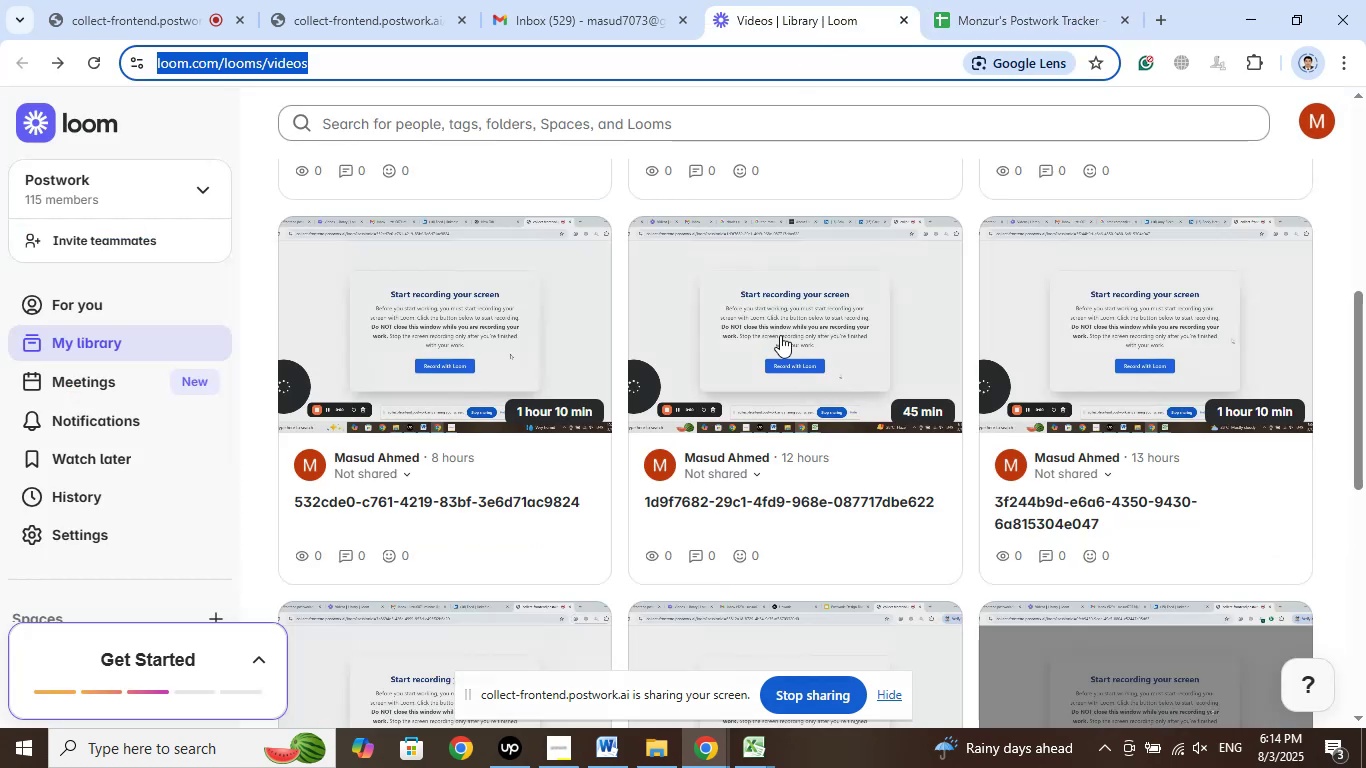 
scroll: coordinate [802, 363], scroll_direction: down, amount: 4.0
 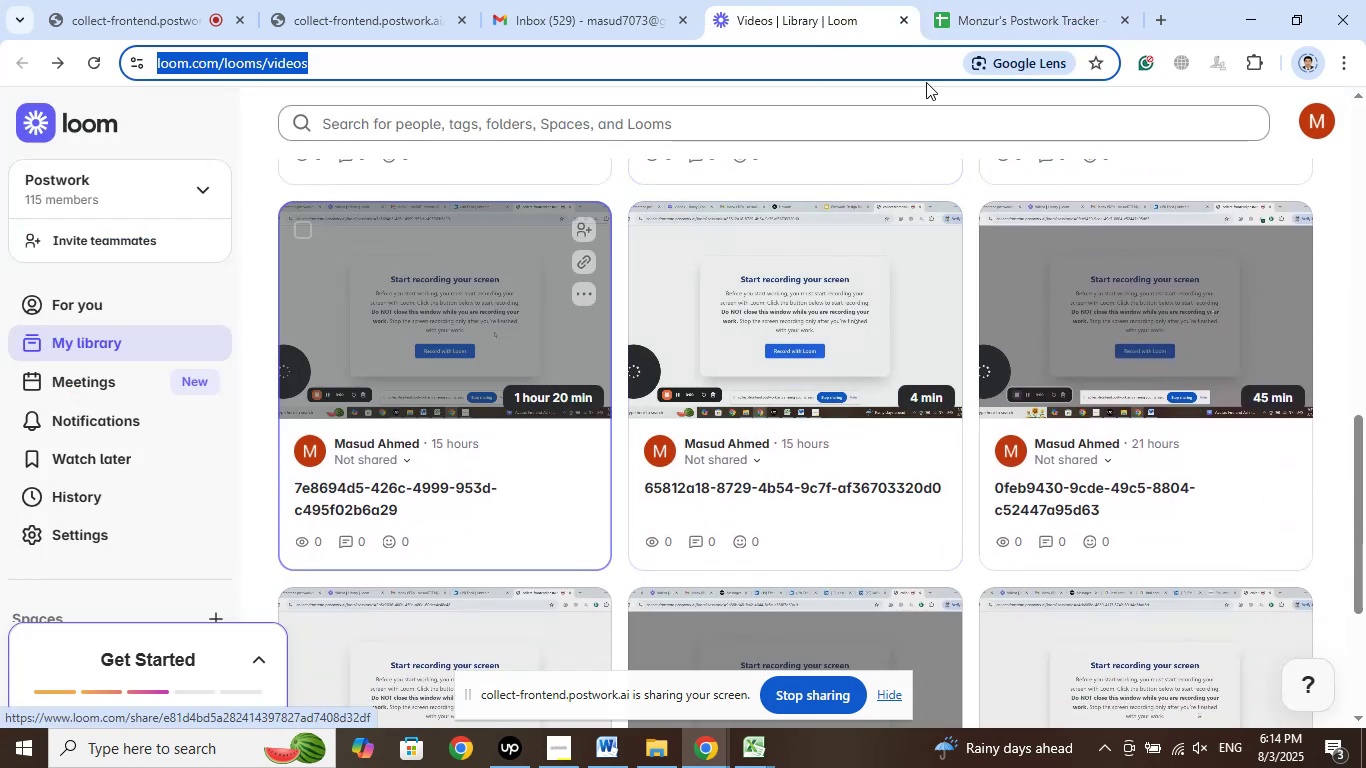 
left_click([991, 0])
 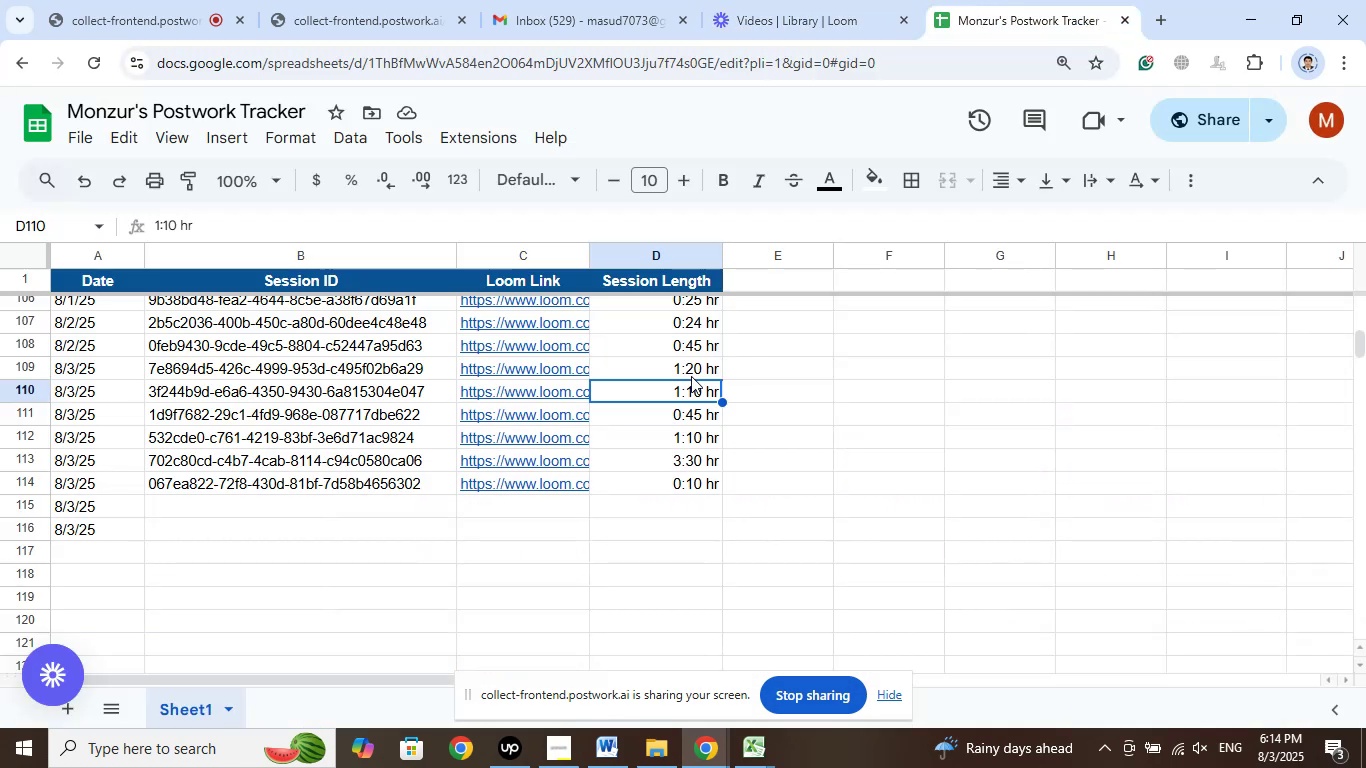 
left_click([691, 376])
 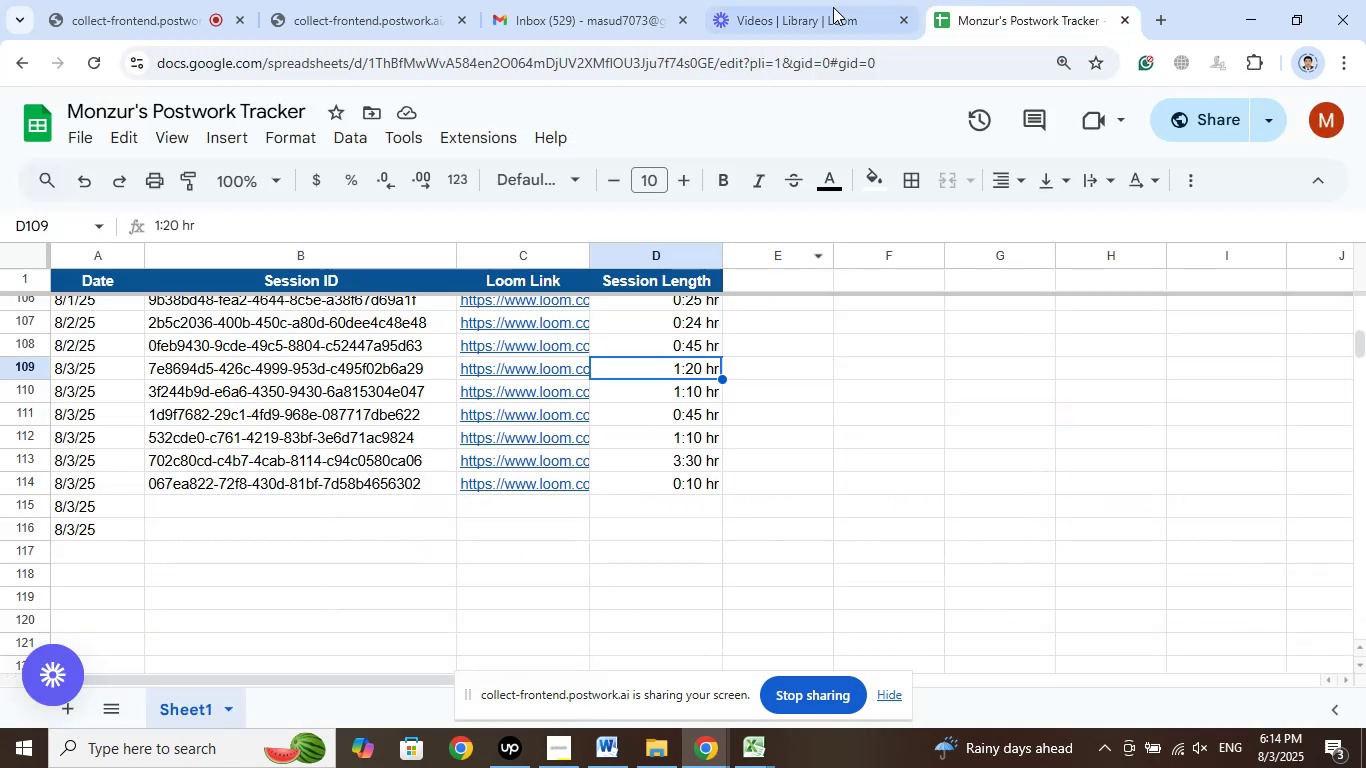 
left_click([833, 7])
 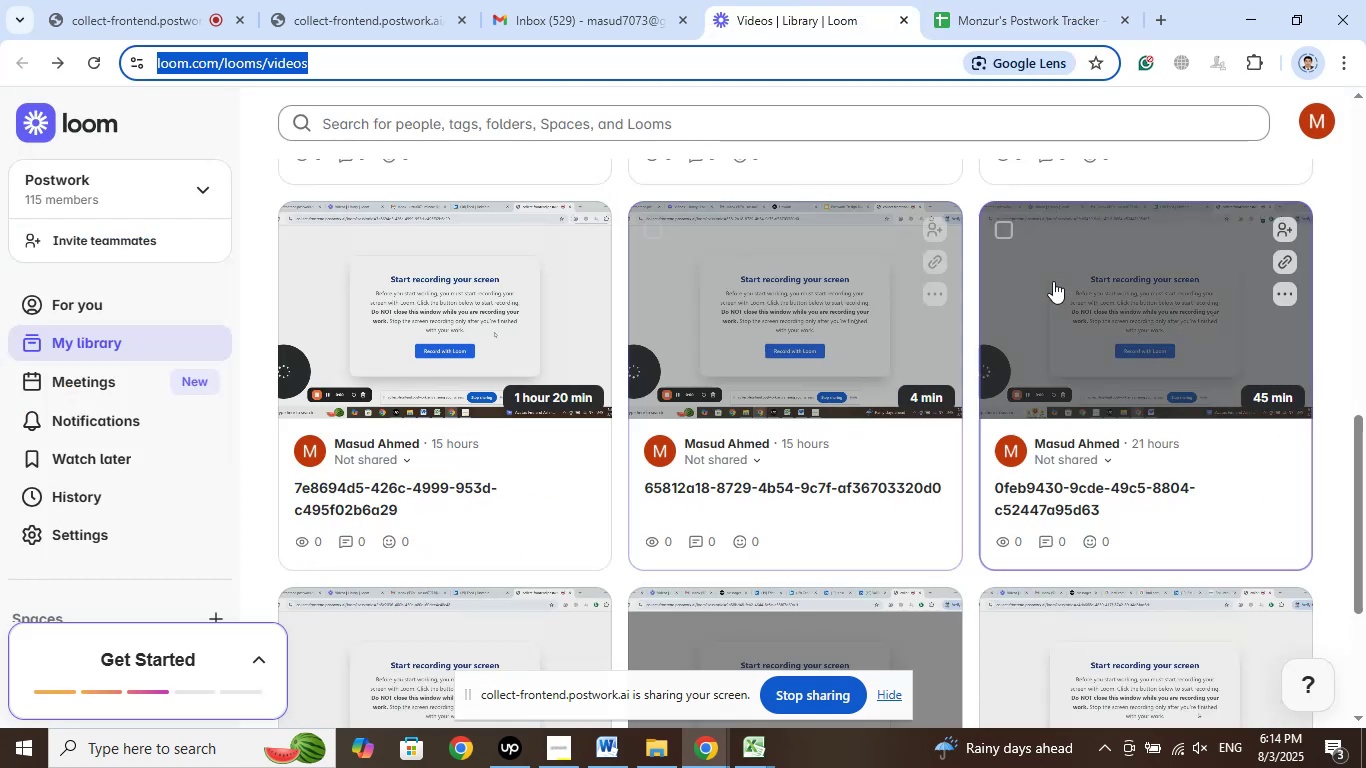 
scroll: coordinate [1045, 344], scroll_direction: down, amount: 4.0
 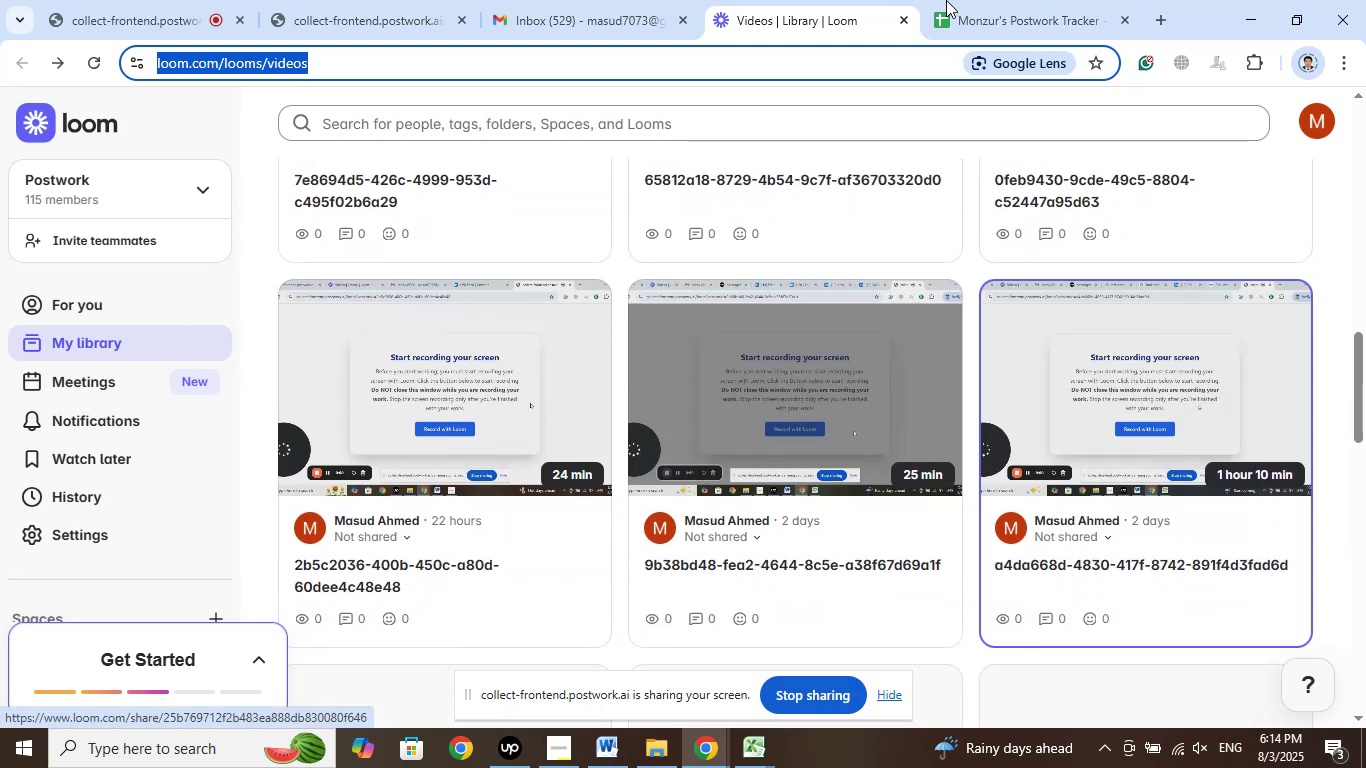 
left_click([1007, 0])
 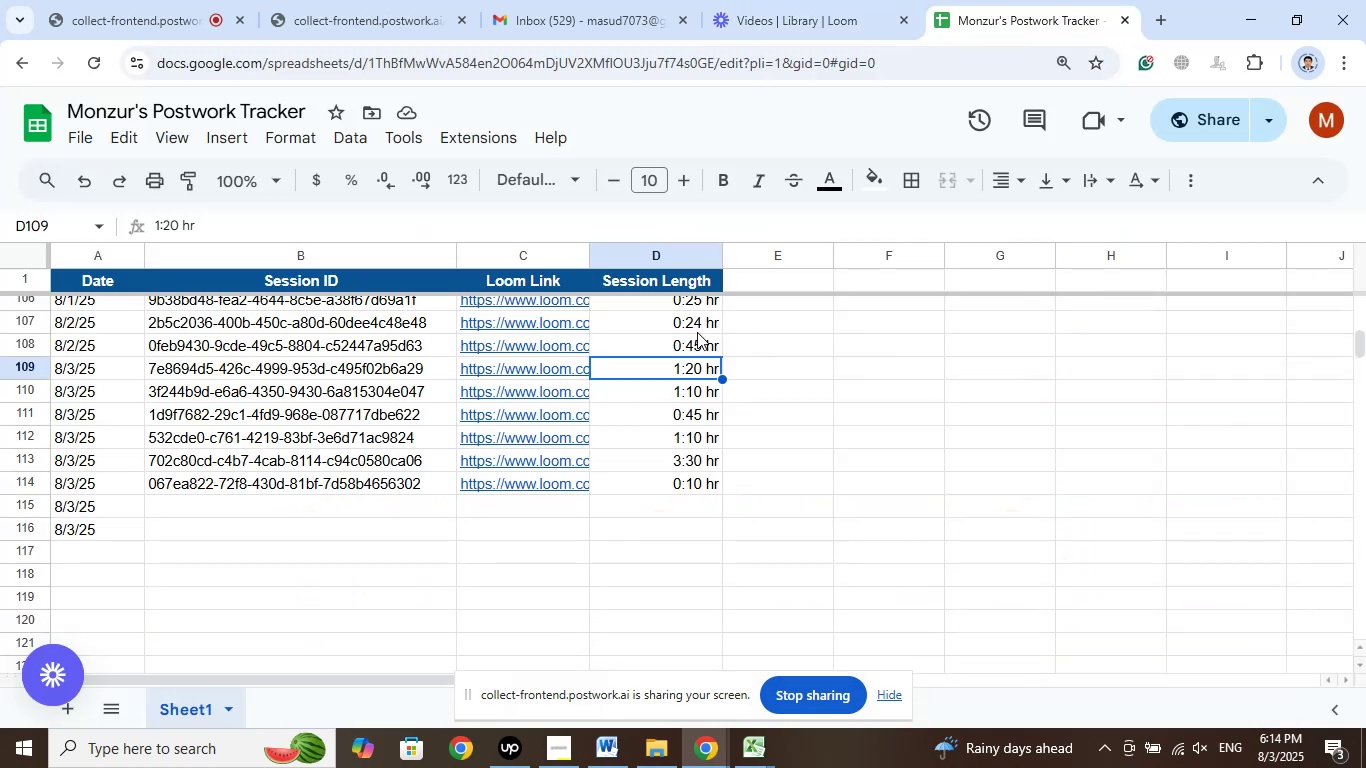 
left_click([696, 333])
 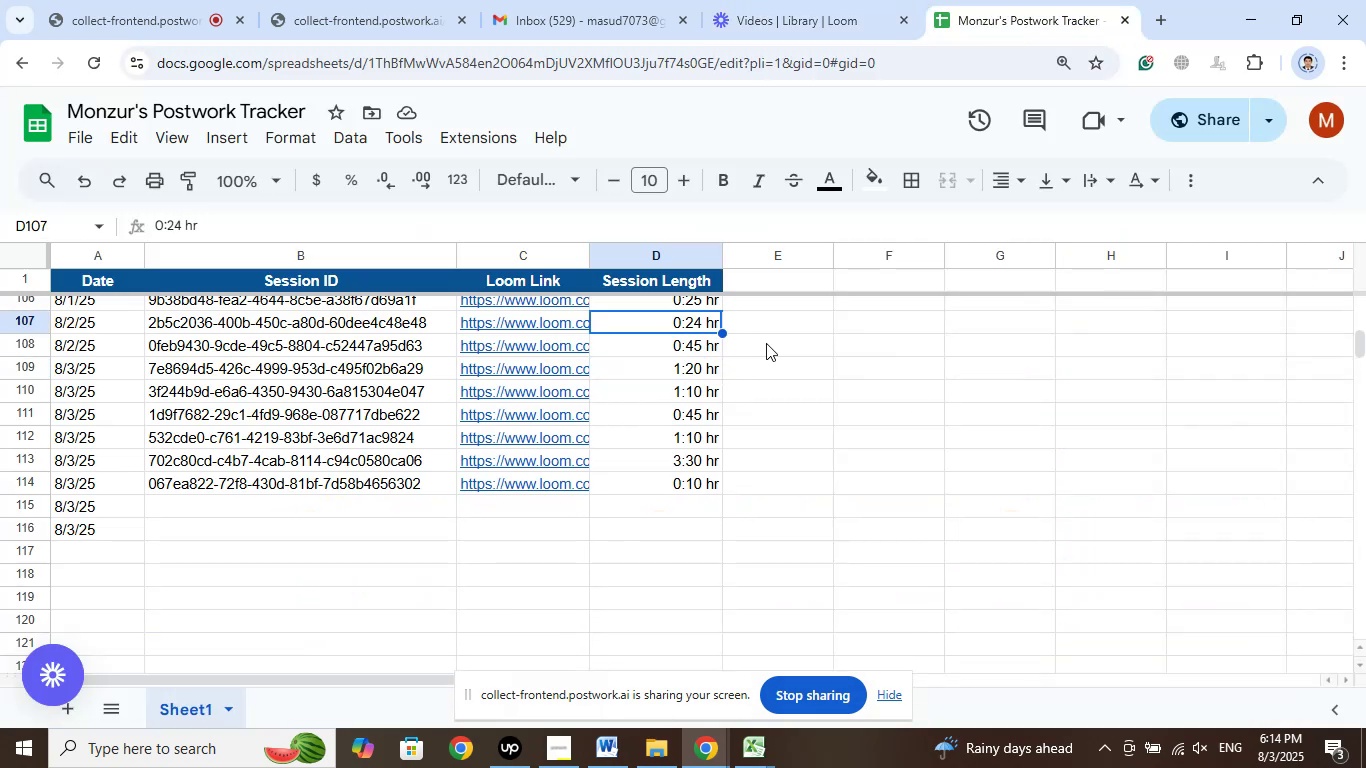 
scroll: coordinate [868, 415], scroll_direction: up, amount: 3.0
 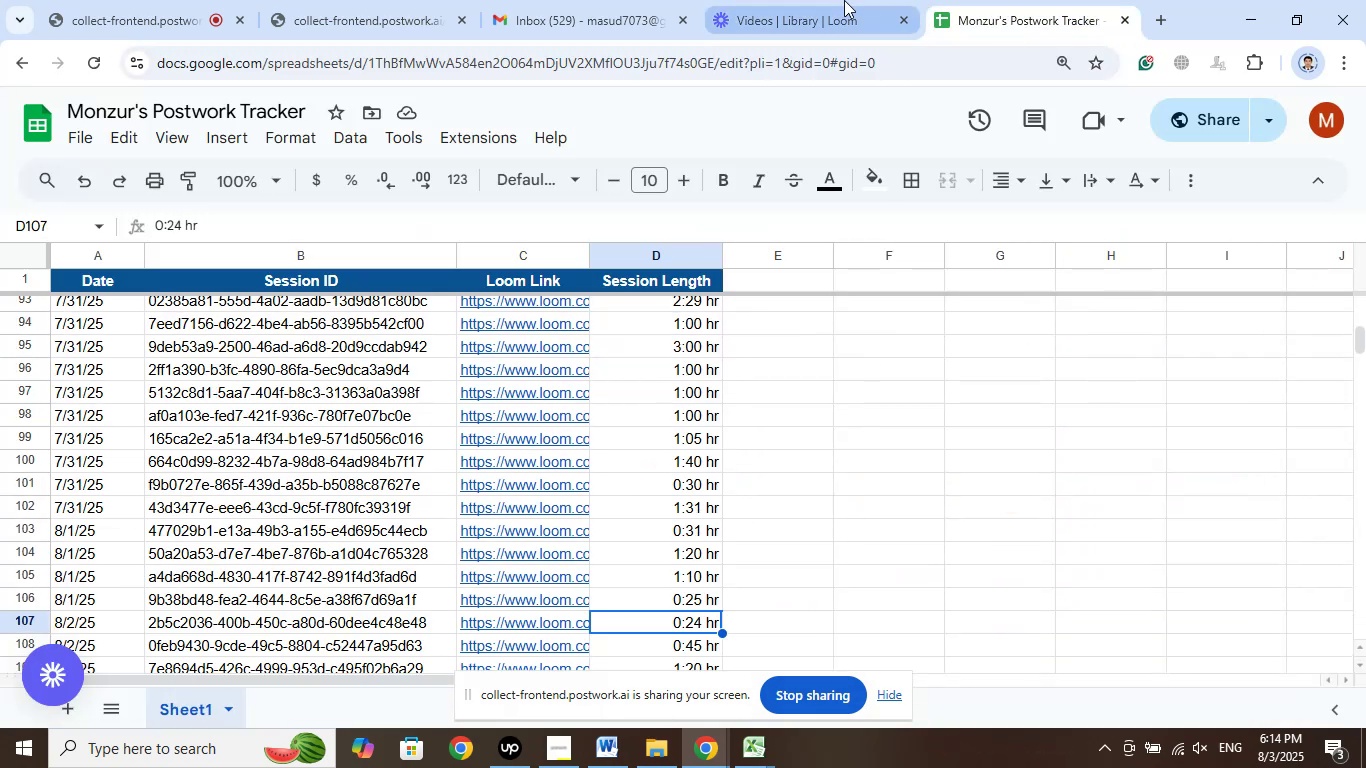 
left_click([844, 0])
 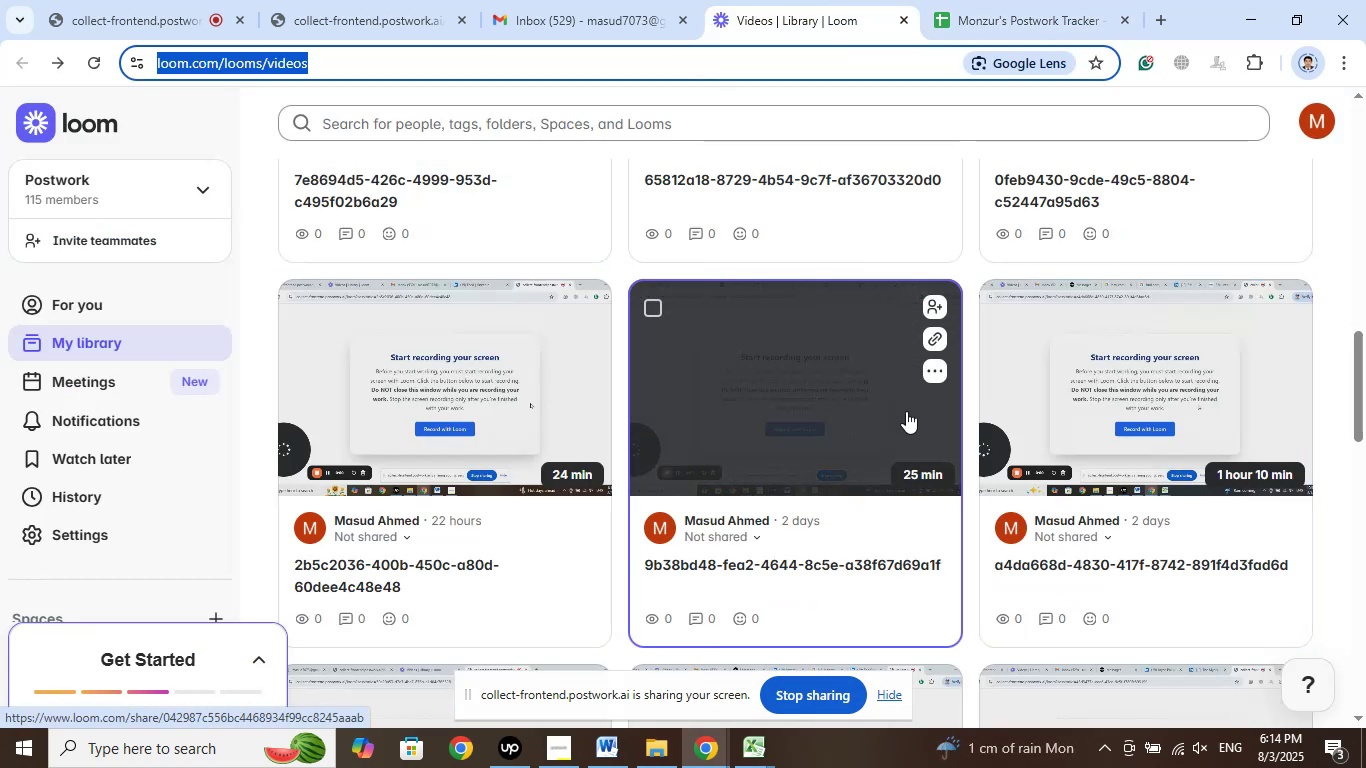 
scroll: coordinate [839, 435], scroll_direction: up, amount: 18.0
 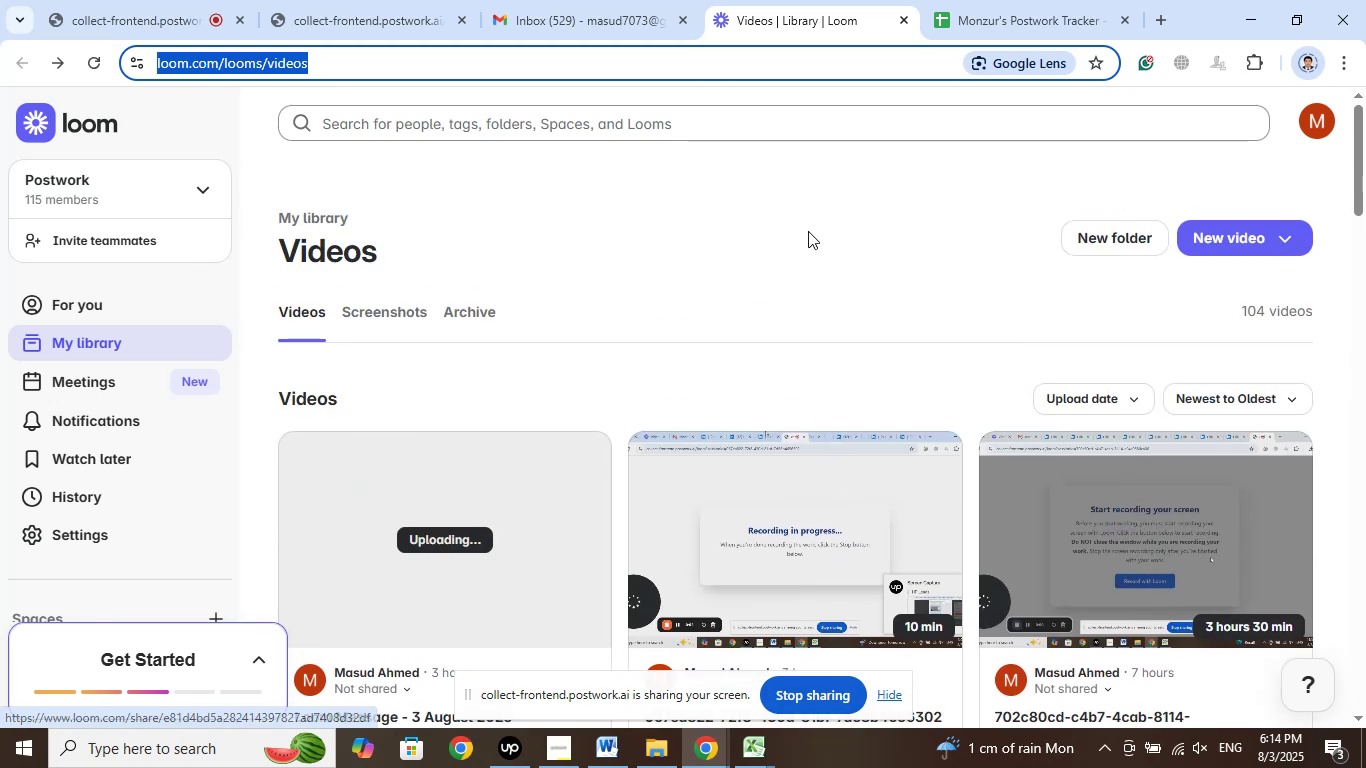 
left_click([813, 232])
 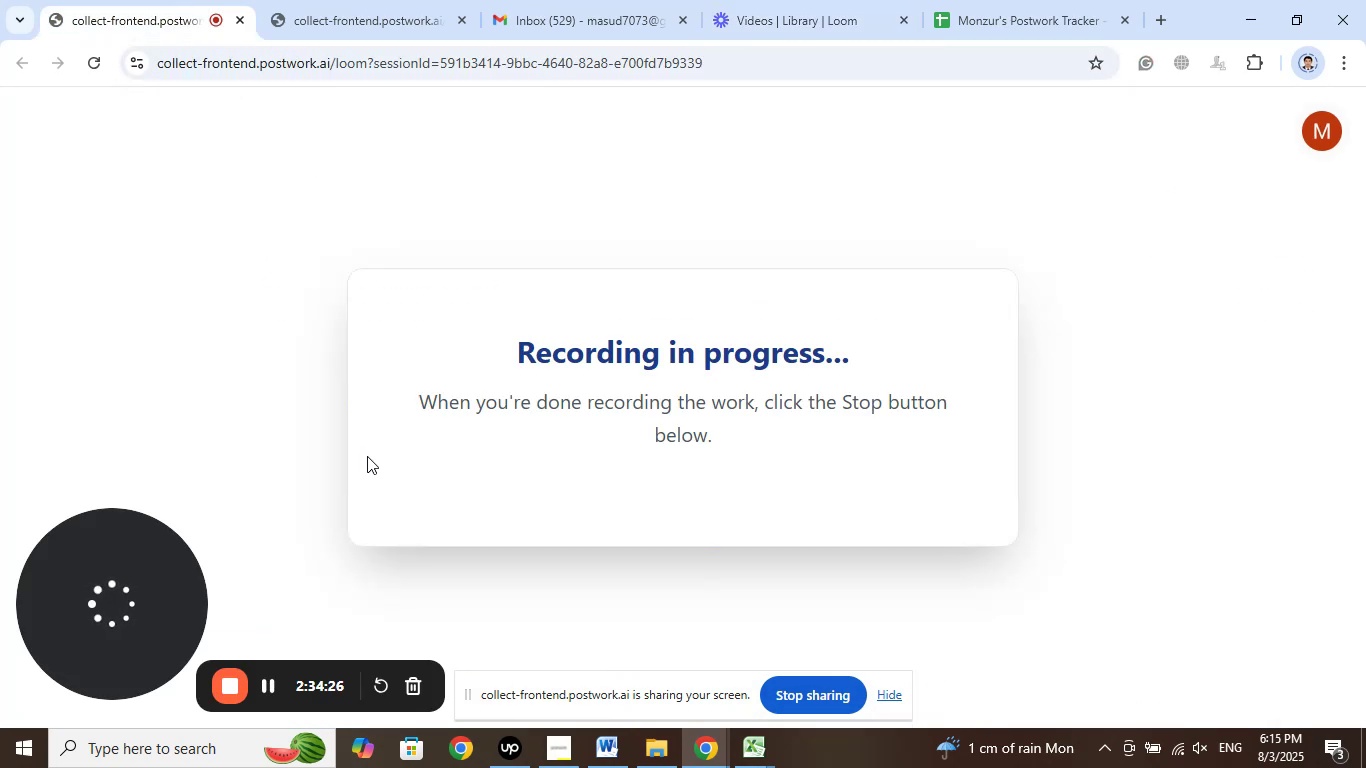 
wait(6.54)
 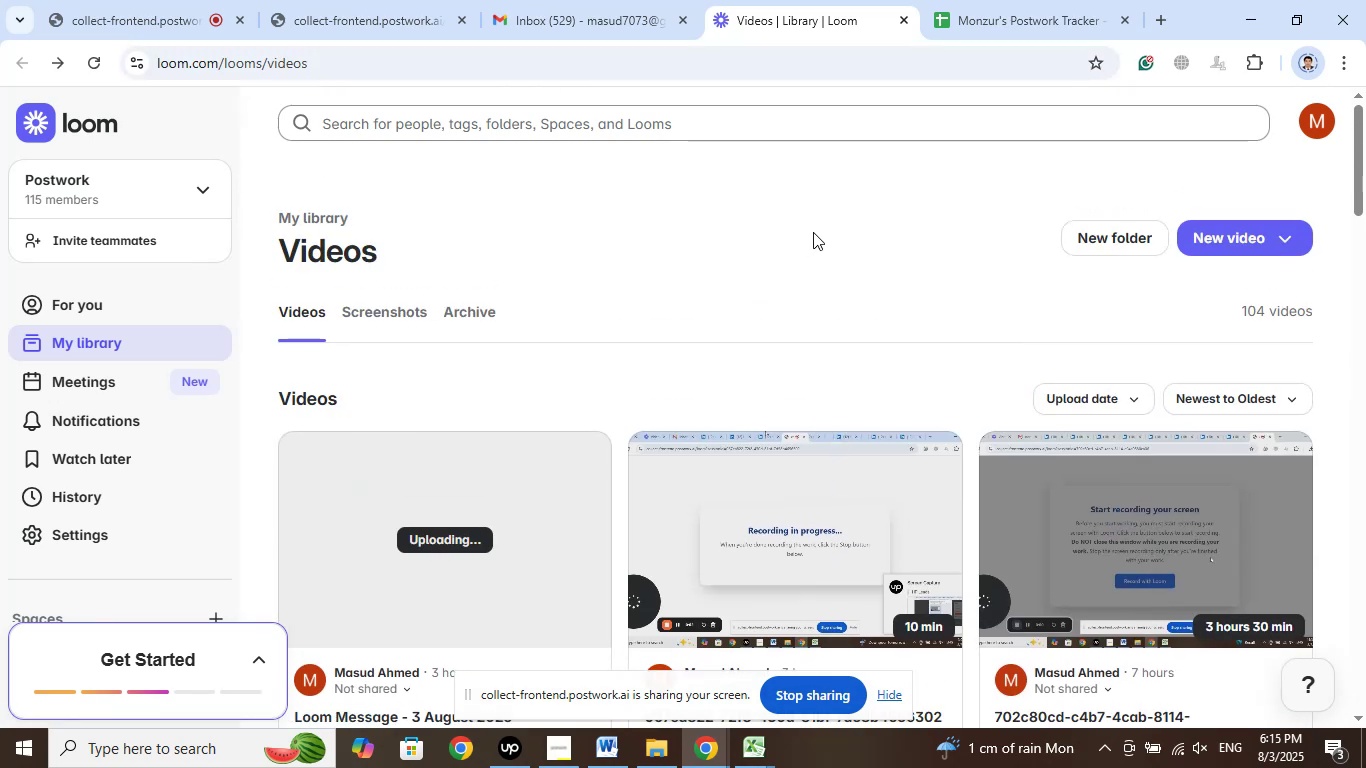 
left_click([387, 0])
 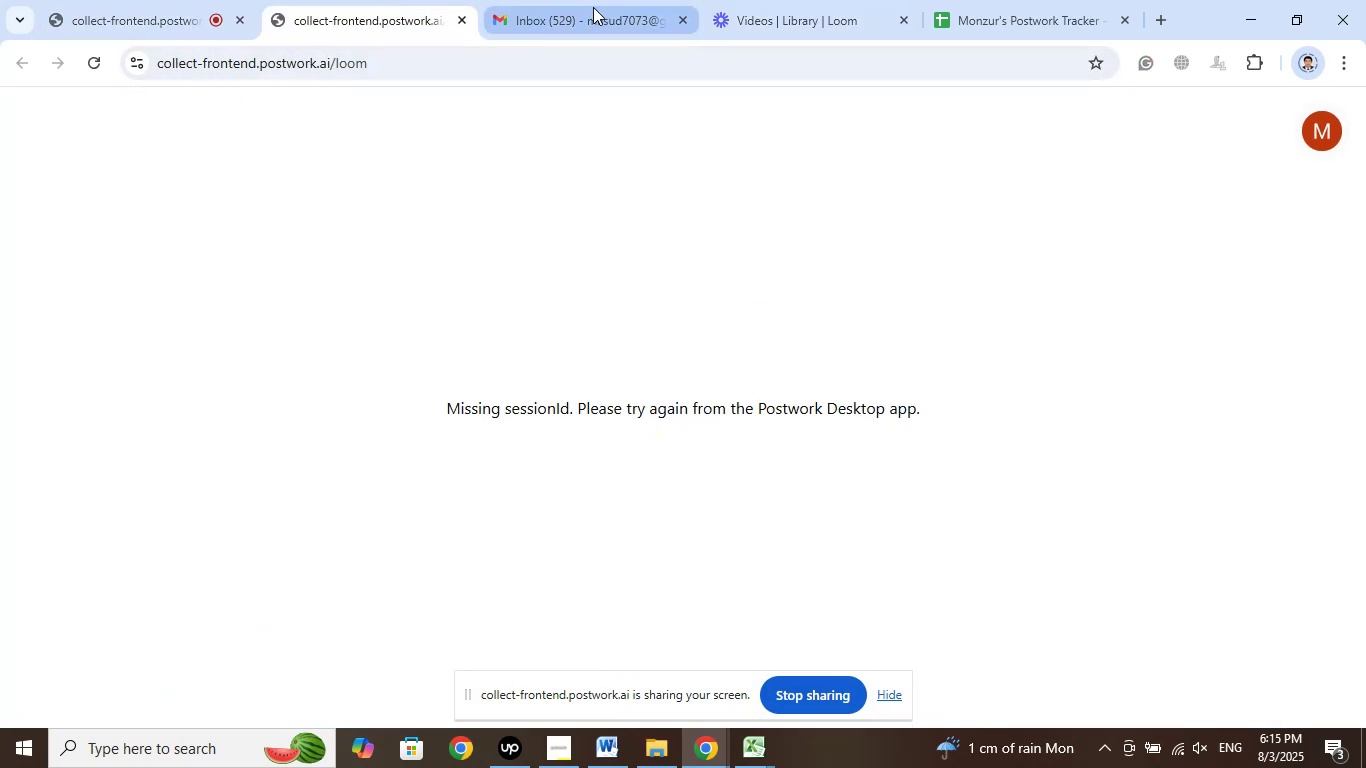 
left_click([593, 7])
 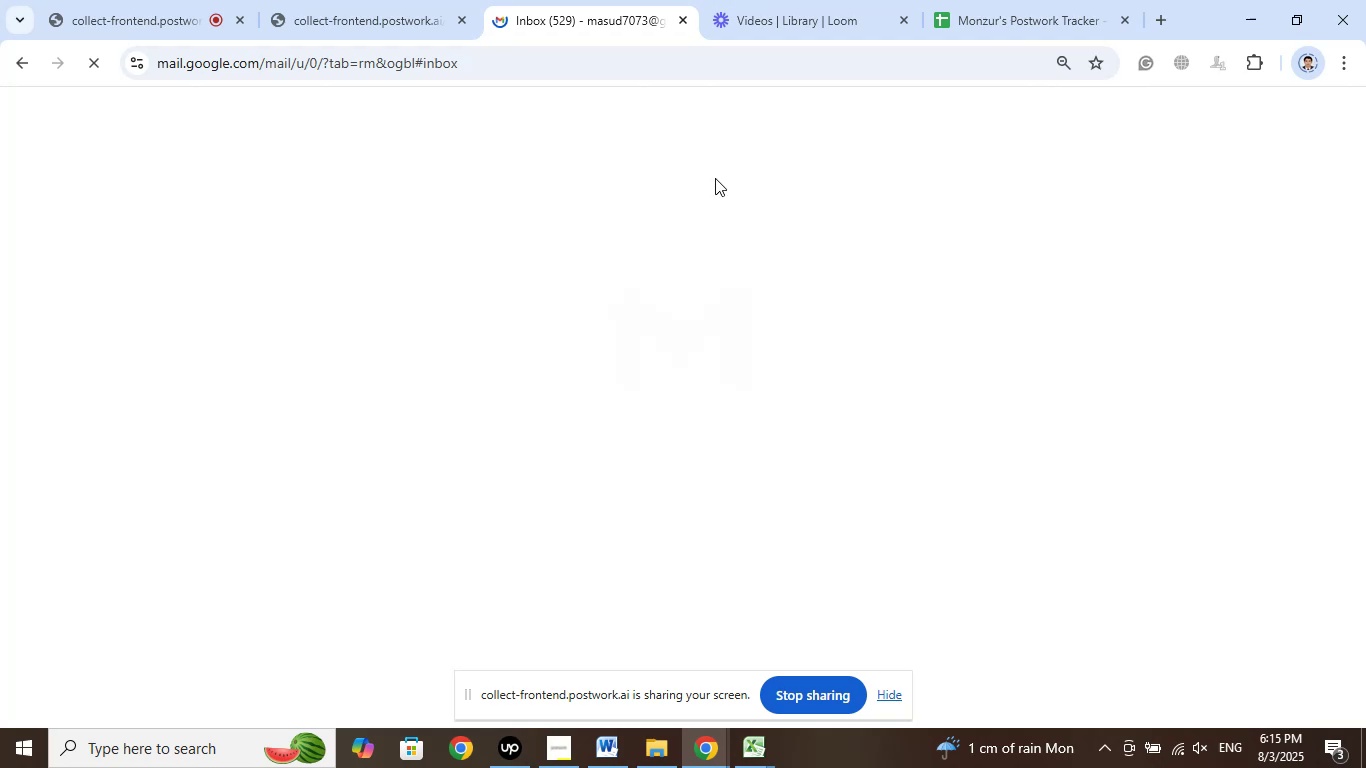 
mouse_move([705, 297])
 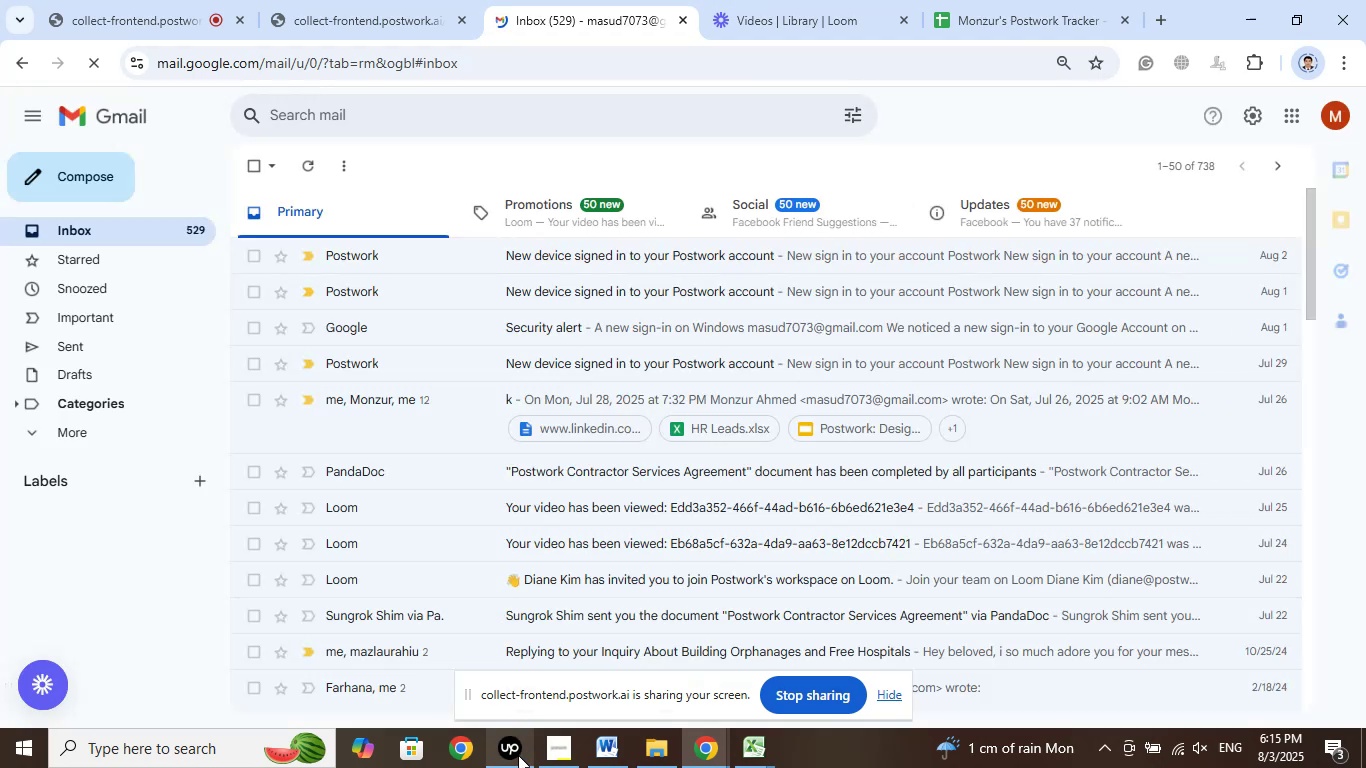 
left_click([516, 757])
 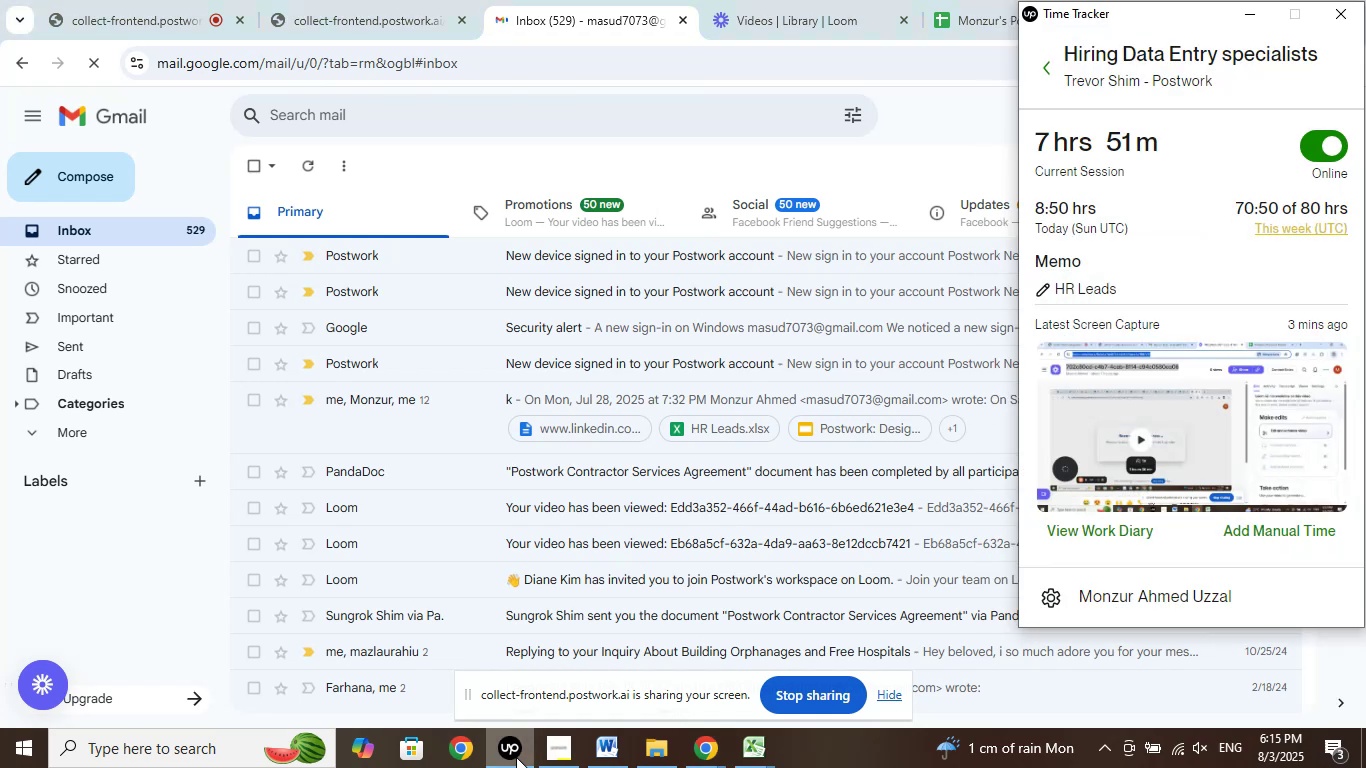 
left_click([516, 757])
 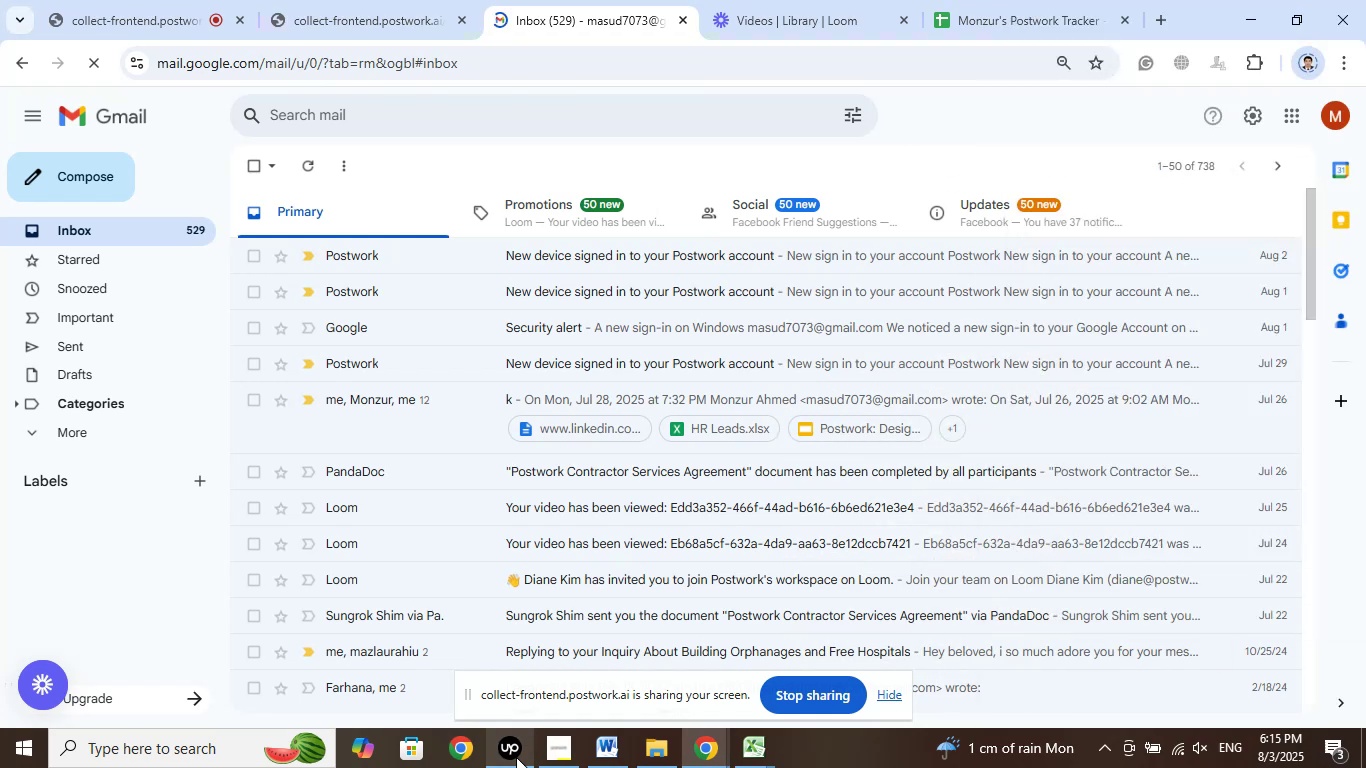 
left_click([516, 757])
 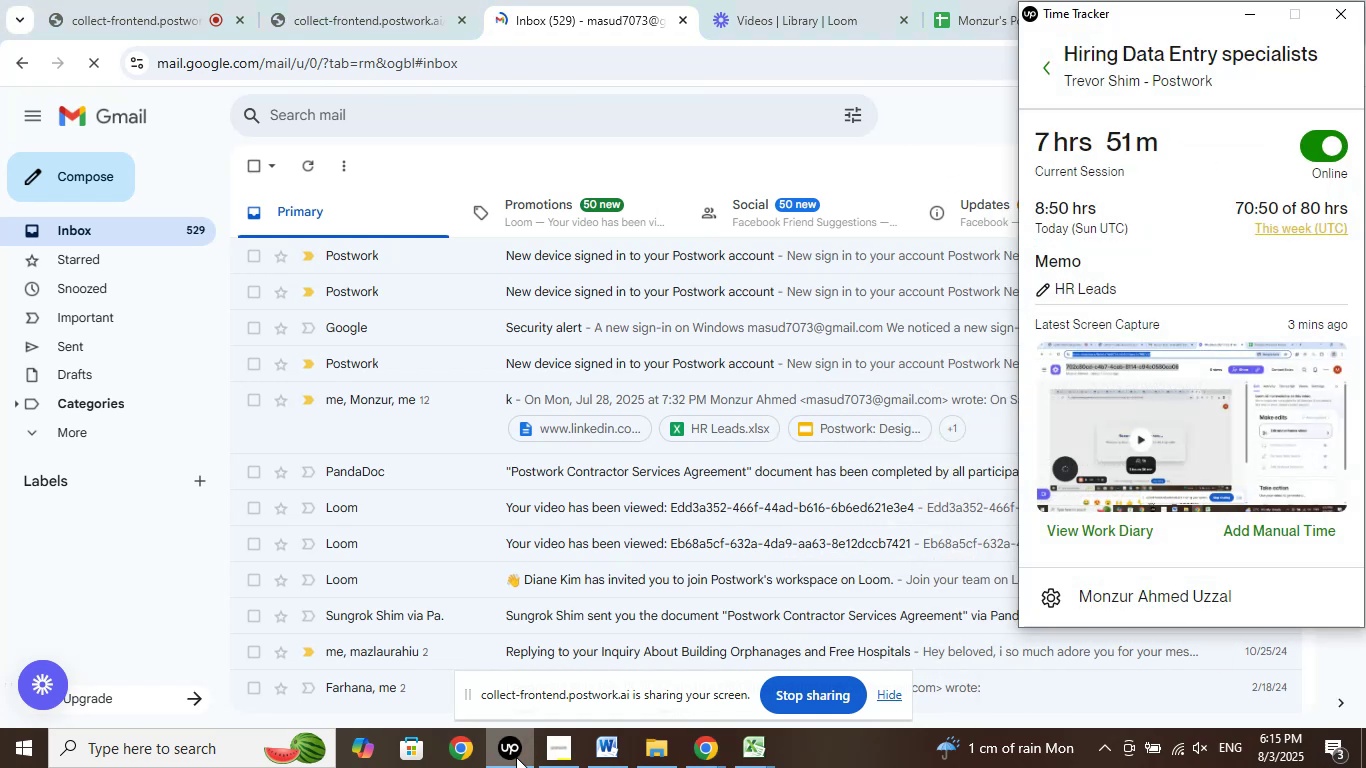 
left_click([516, 757])
 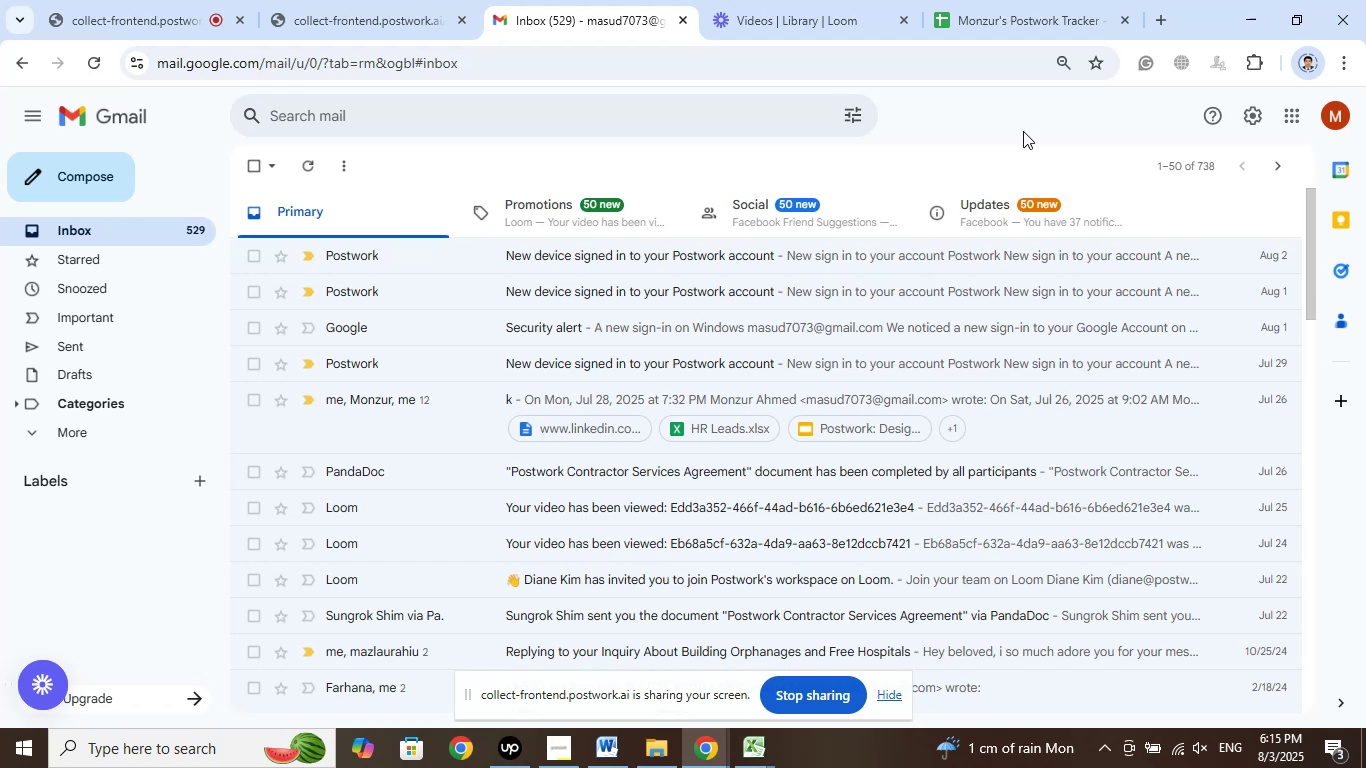 
wait(14.27)
 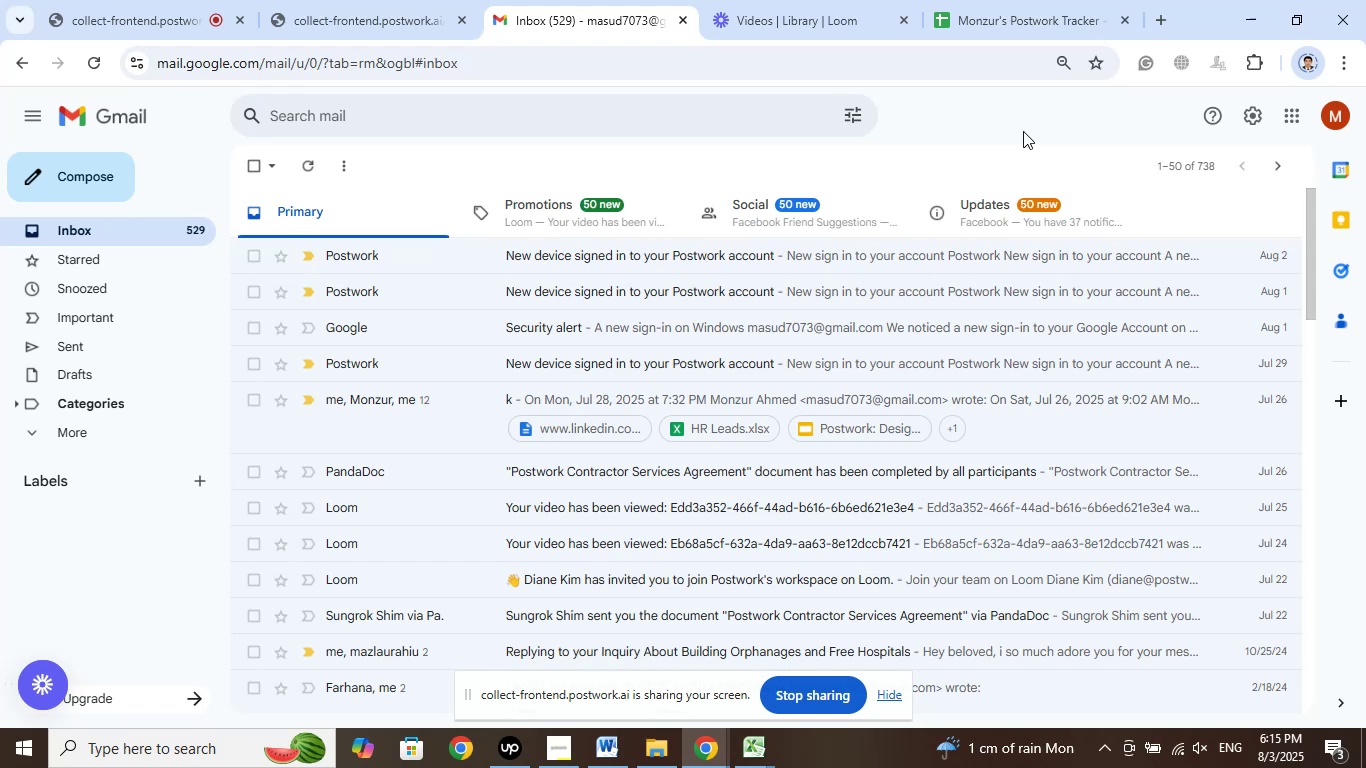 
left_click([1041, 0])
 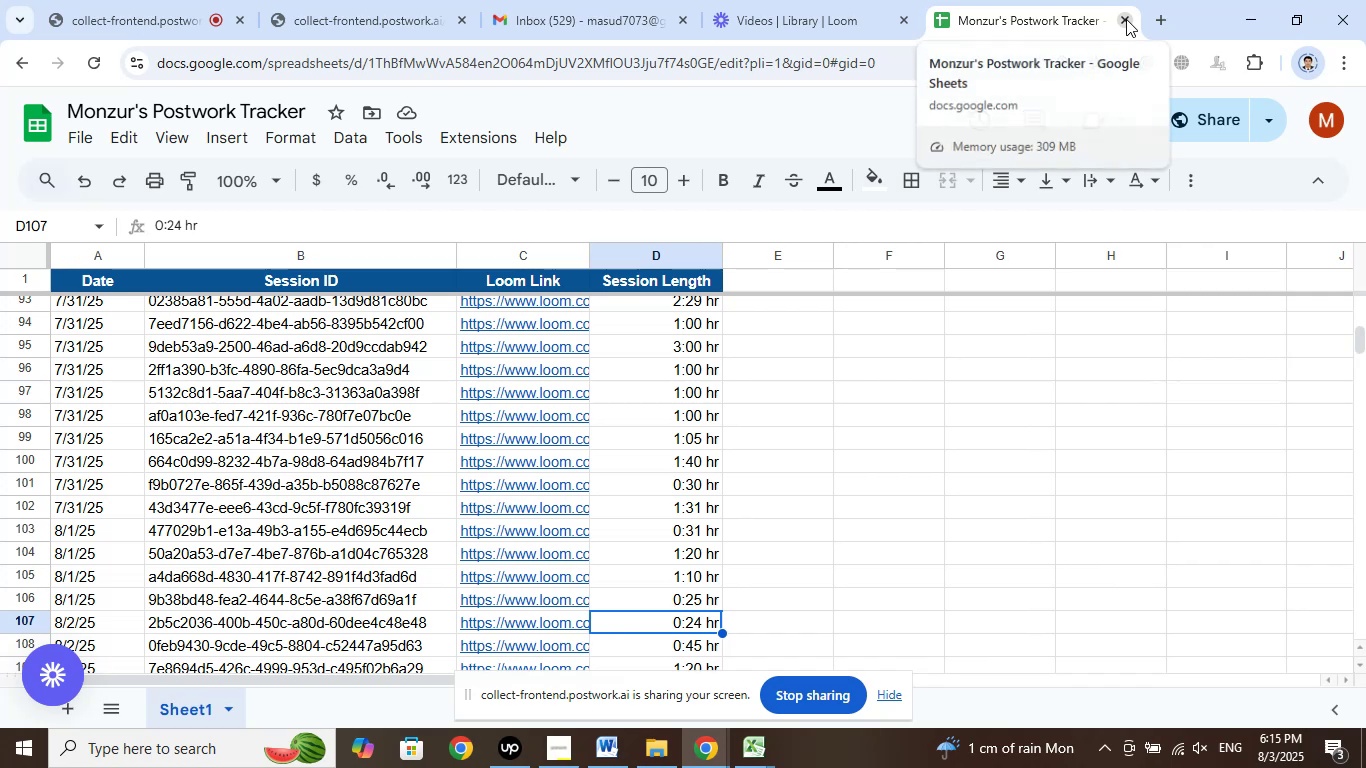 
left_click([1126, 19])
 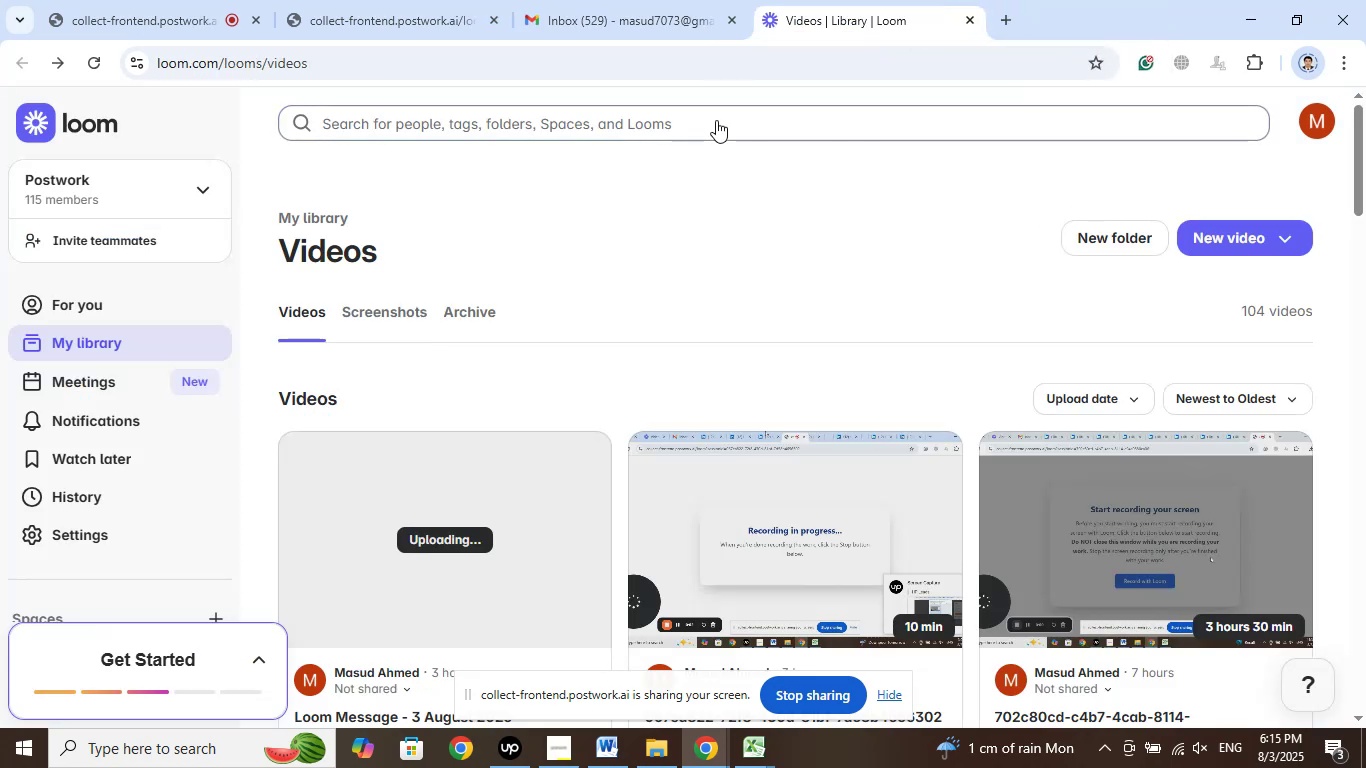 
left_click_drag(start_coordinate=[646, 0], to_coordinate=[812, 0])
 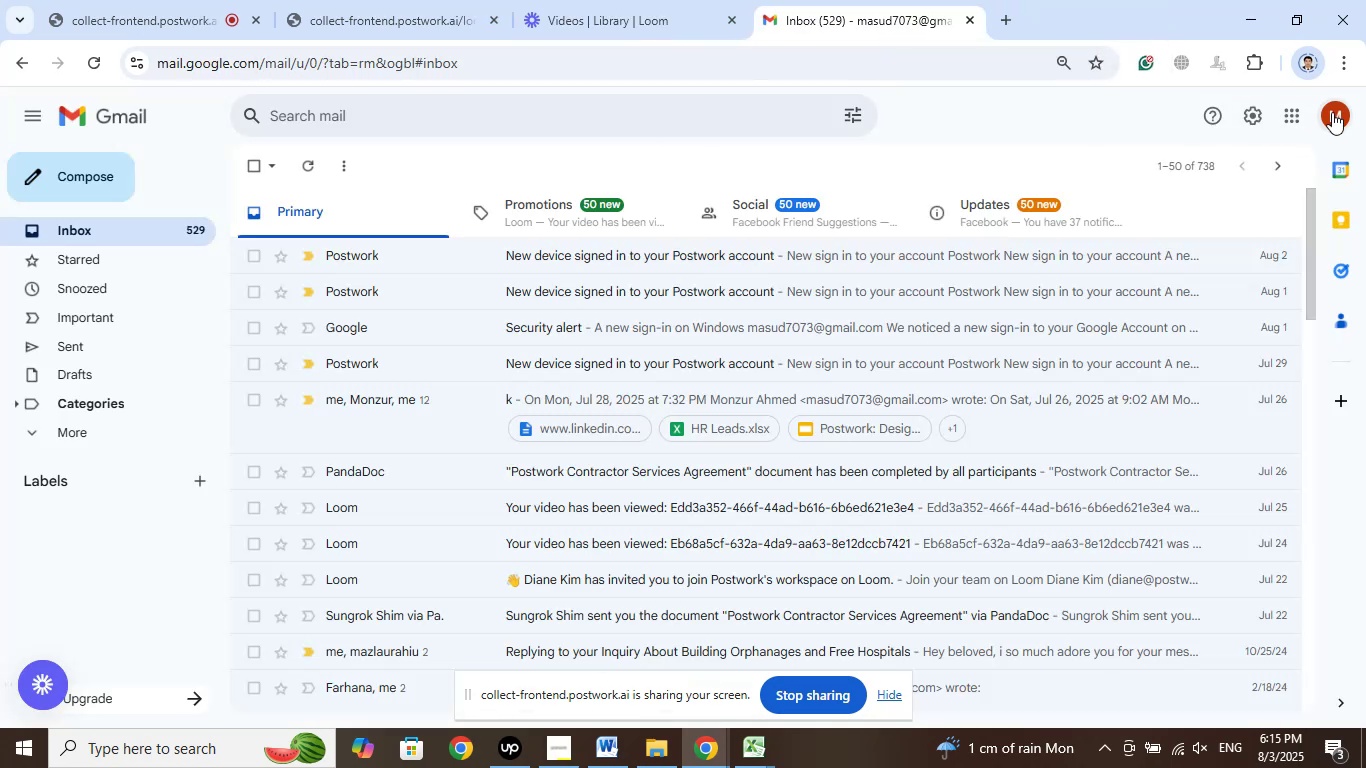 
left_click([1331, 114])
 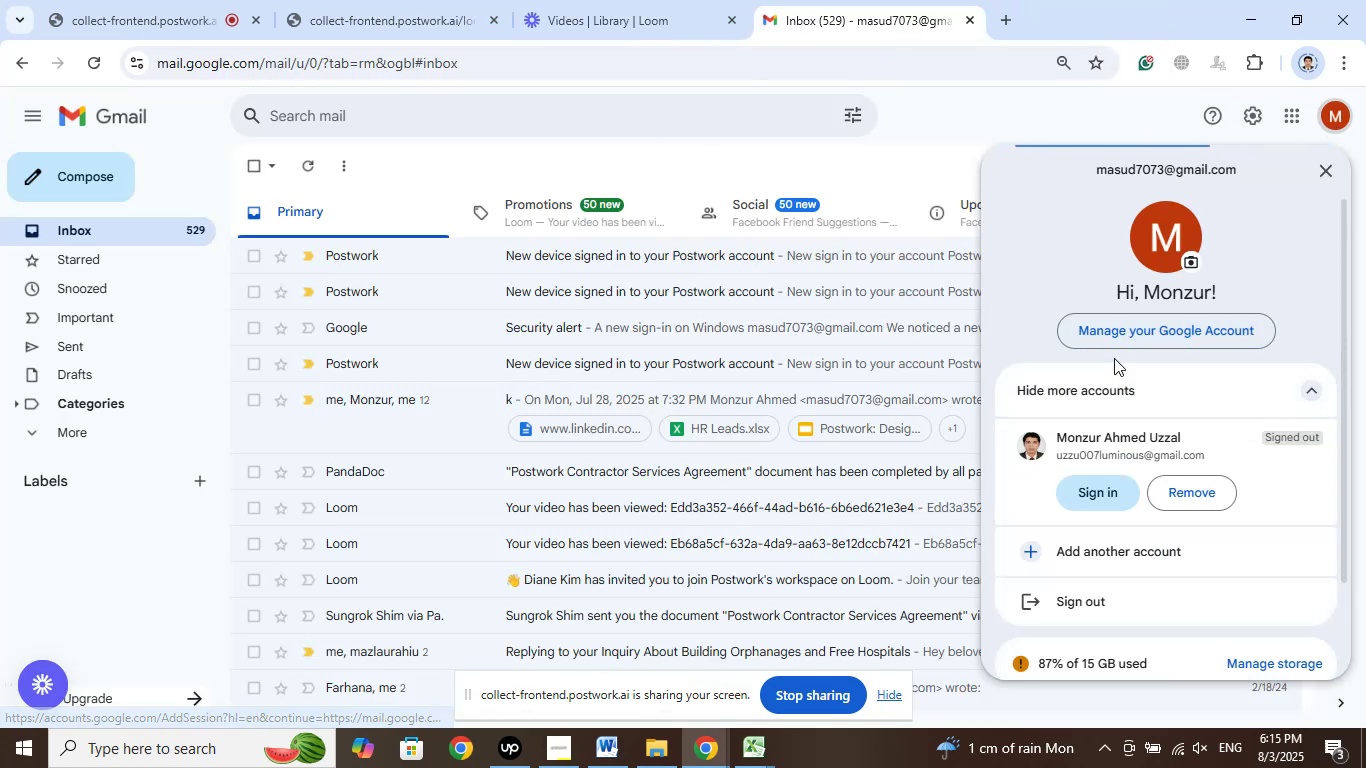 
scroll: coordinate [1135, 509], scroll_direction: down, amount: 3.0
 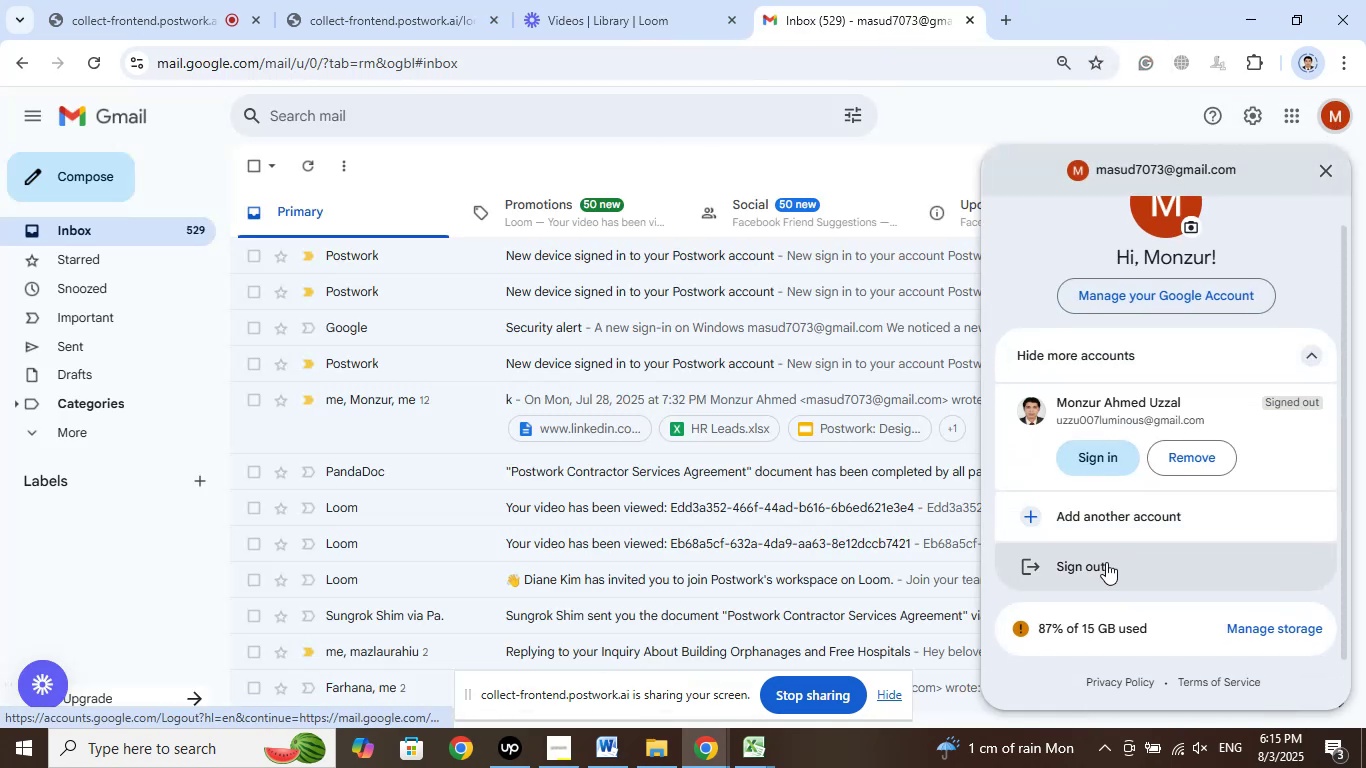 
left_click([1105, 565])
 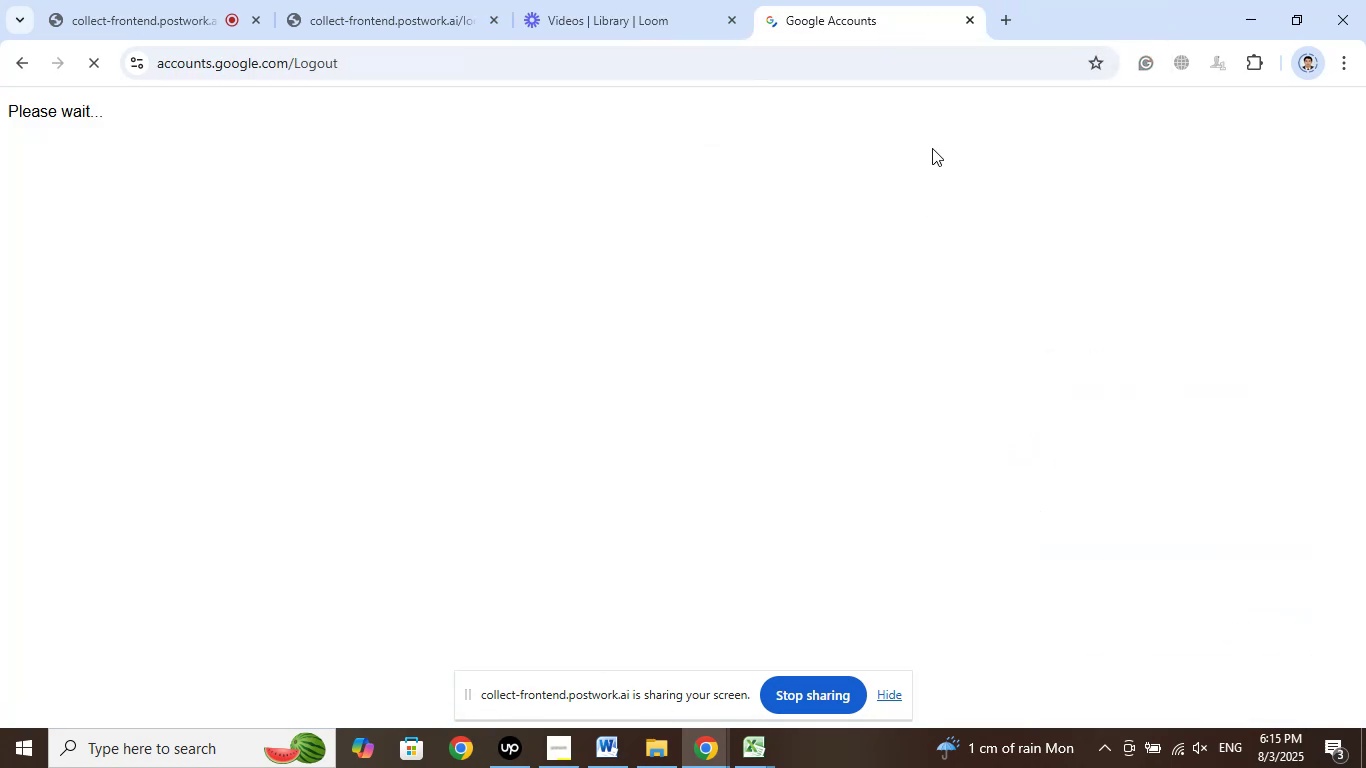 
mouse_move([891, 248])
 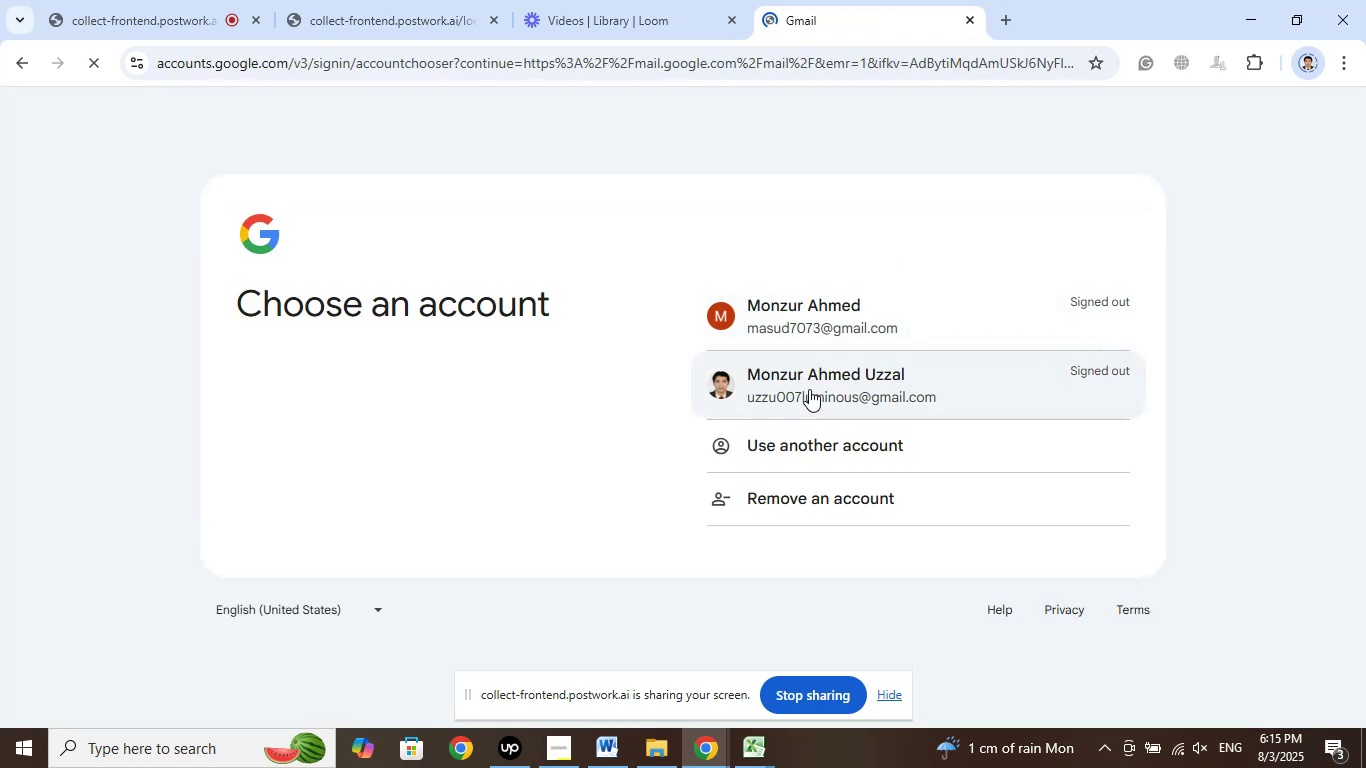 
left_click([809, 389])
 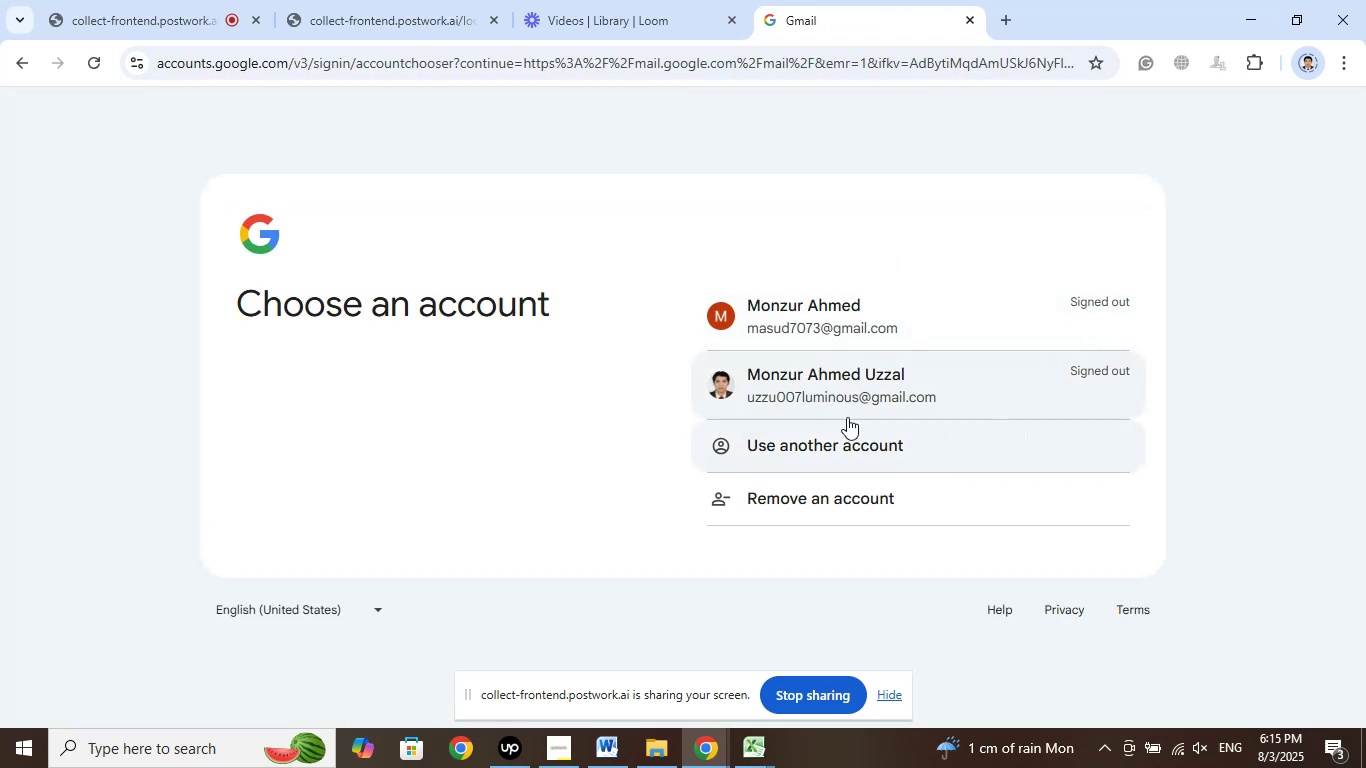 
left_click([819, 372])
 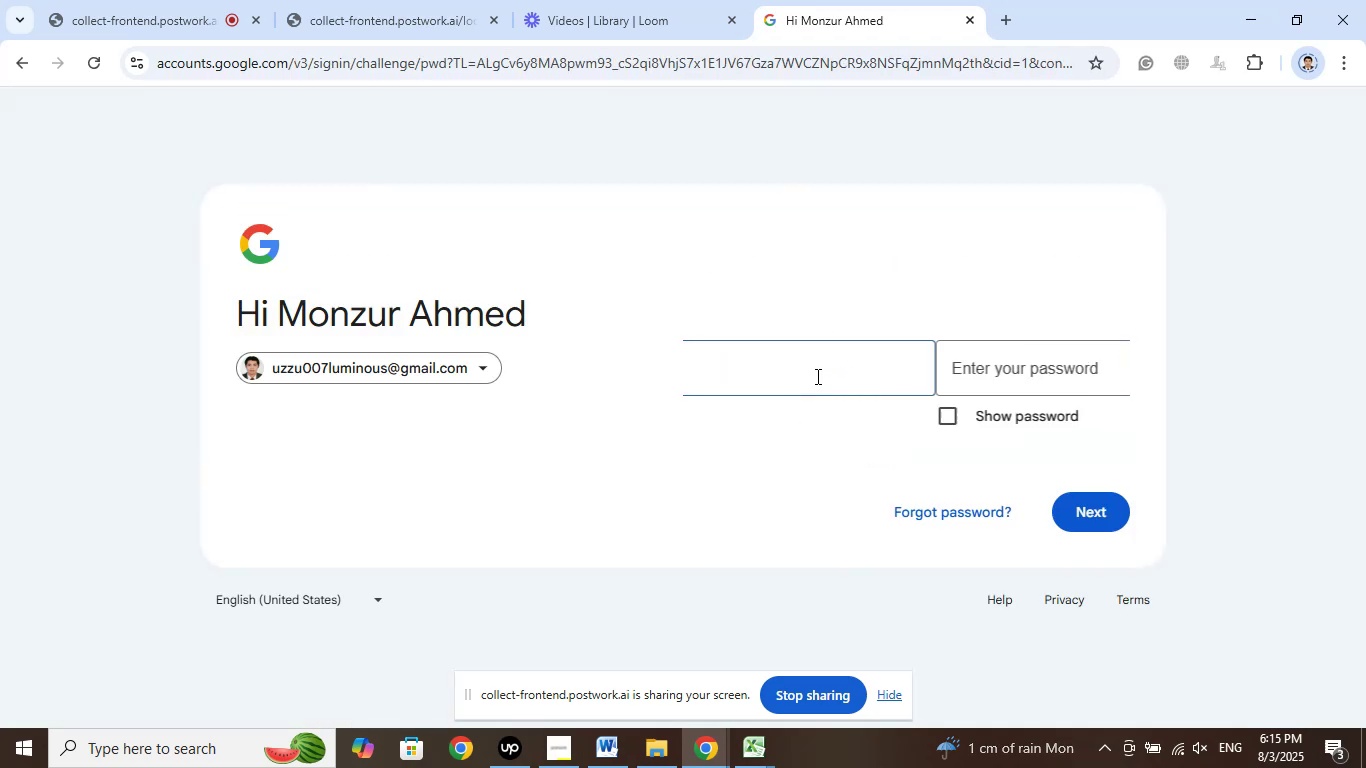 
wait(8.81)
 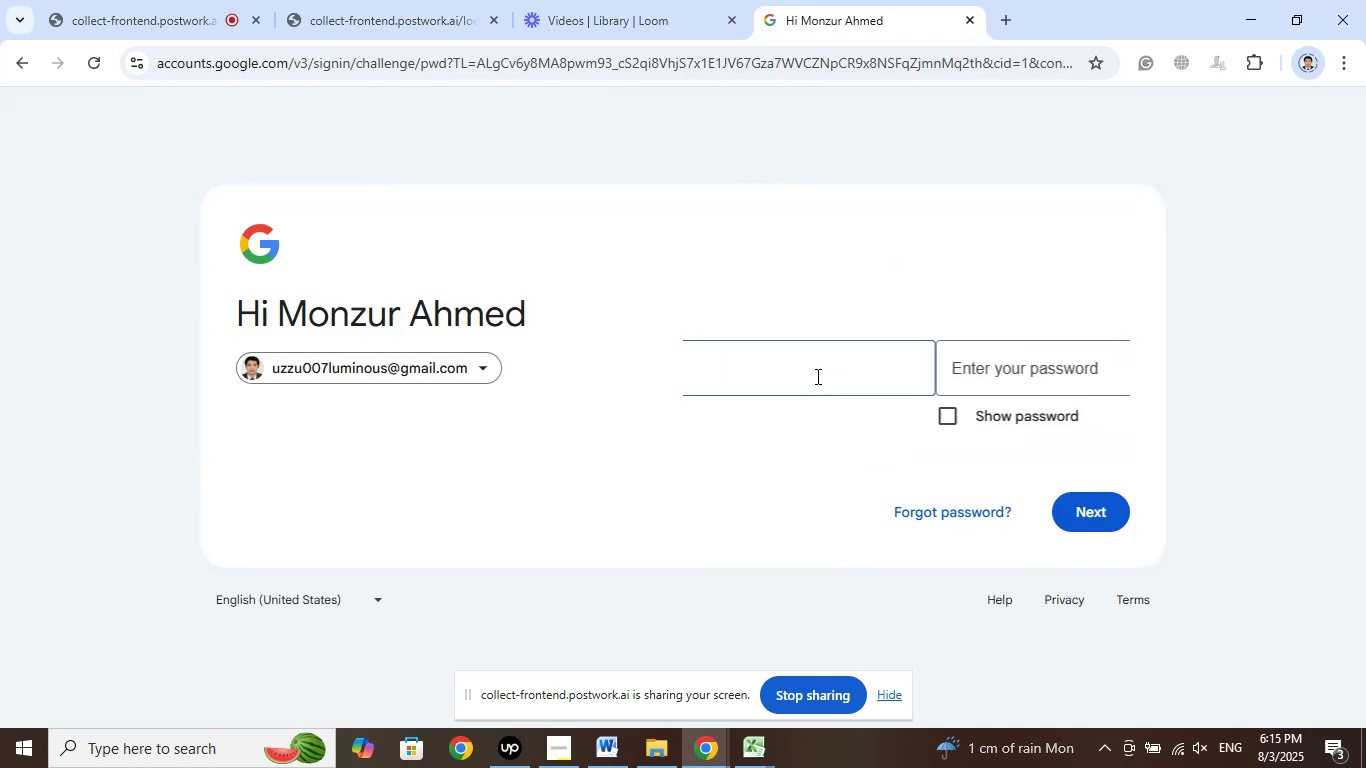 
key(Numpad0)
 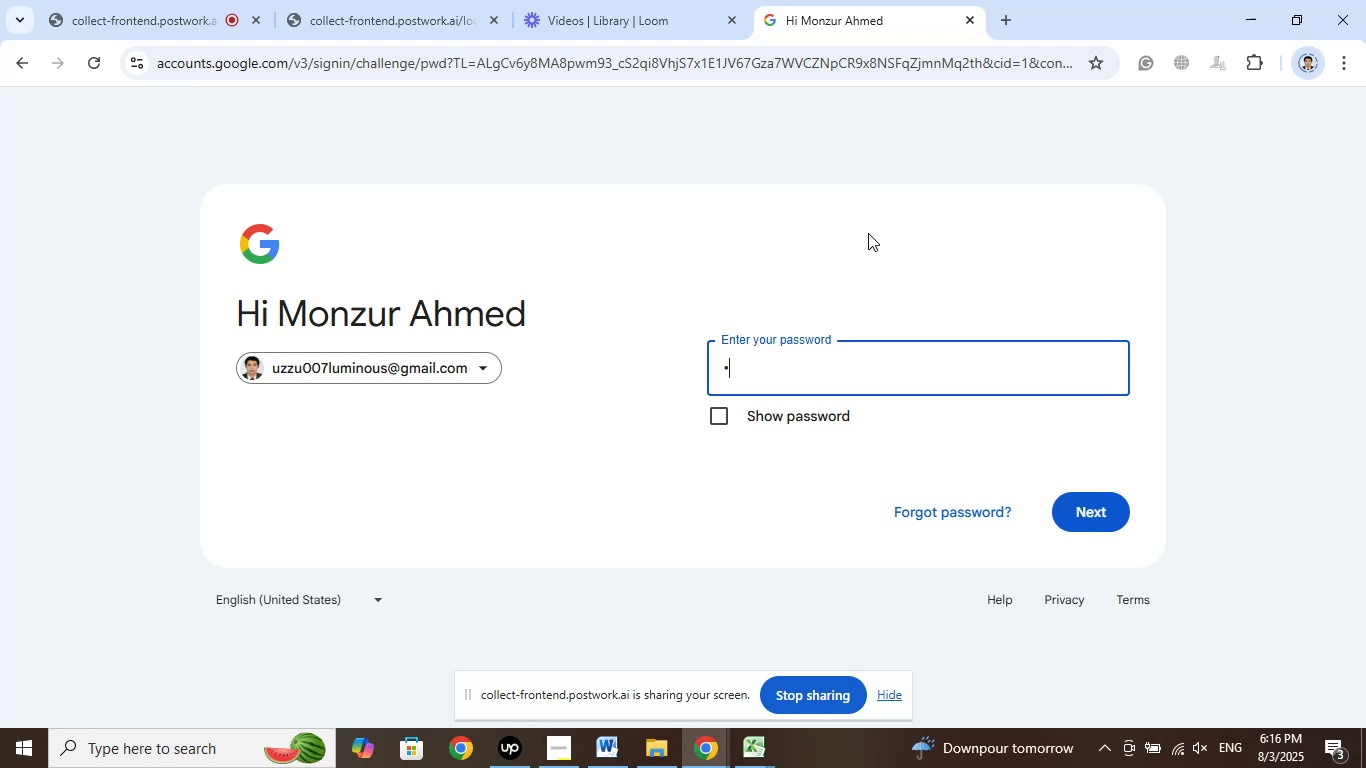 
key(Numpad1)
 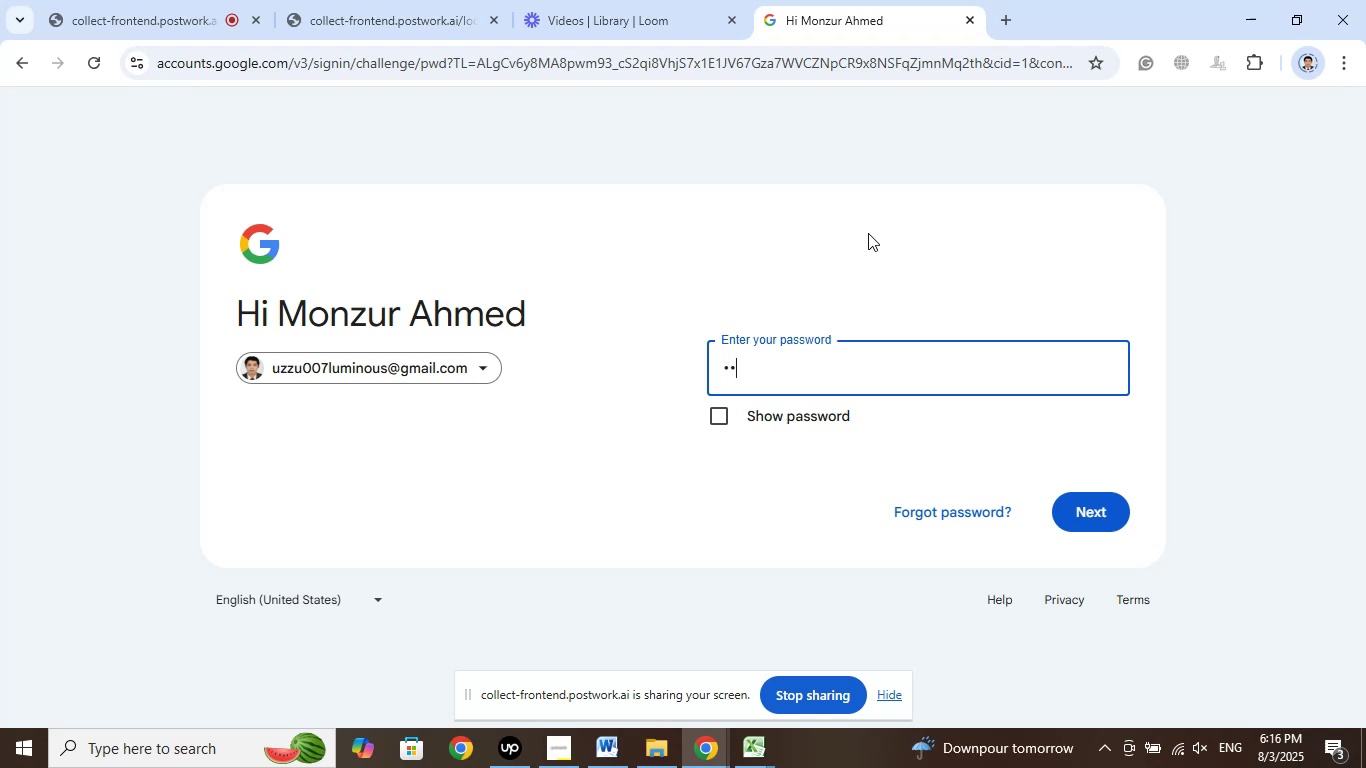 
key(Numpad9)
 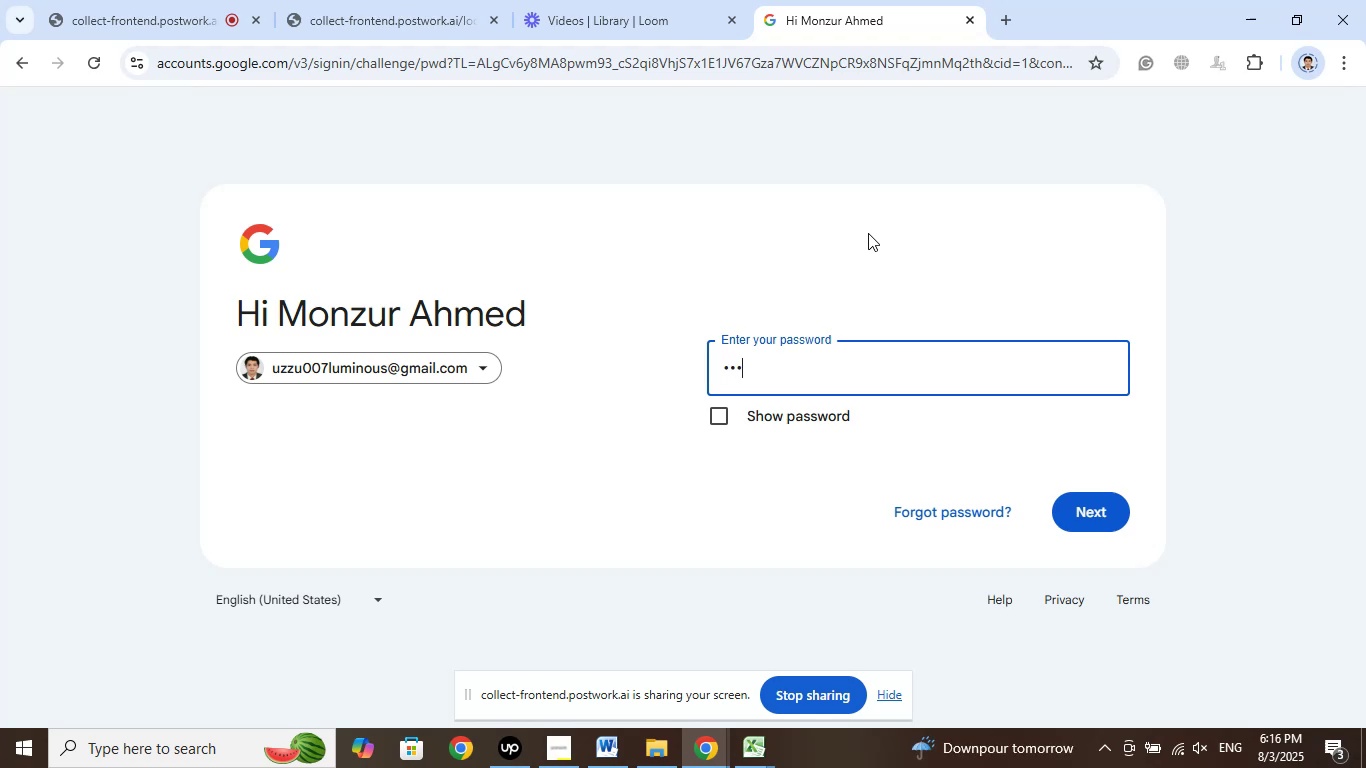 
key(Numpad1)
 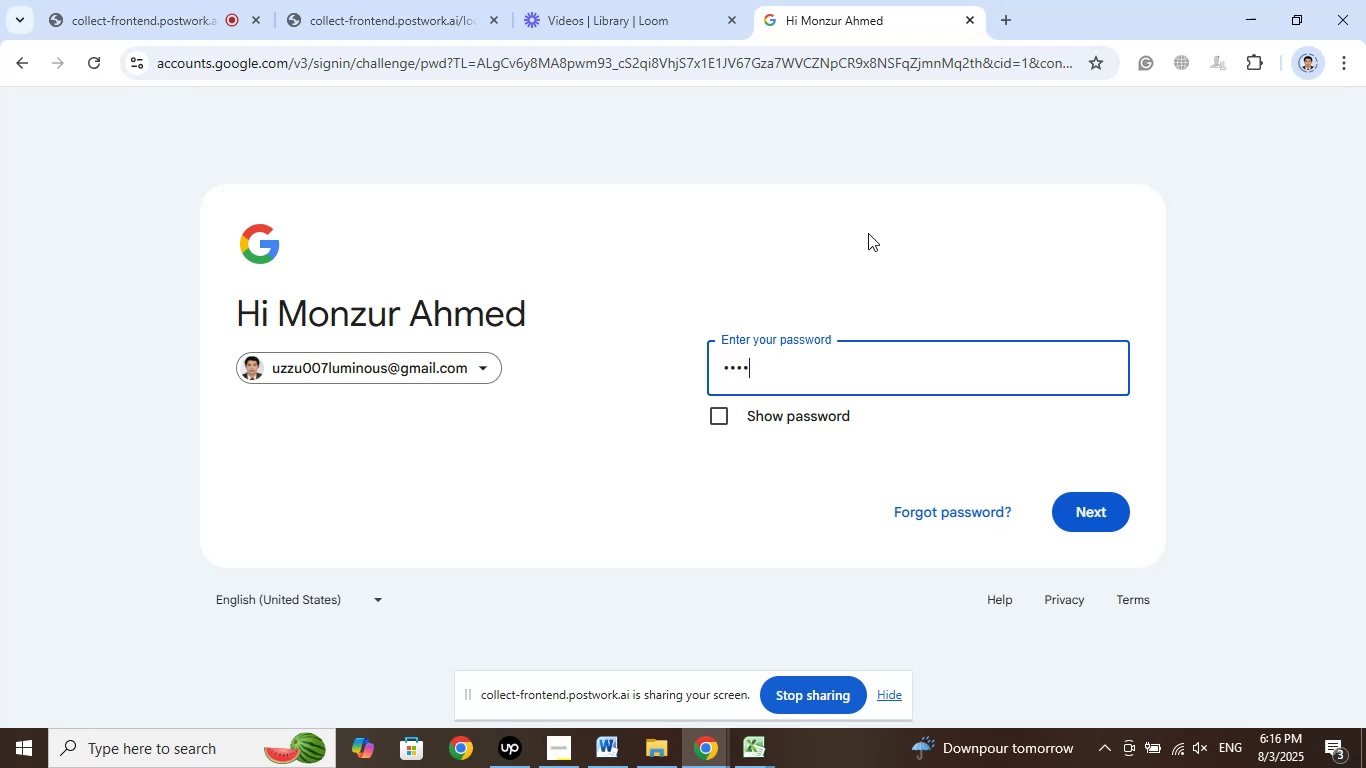 
key(Numpad1)
 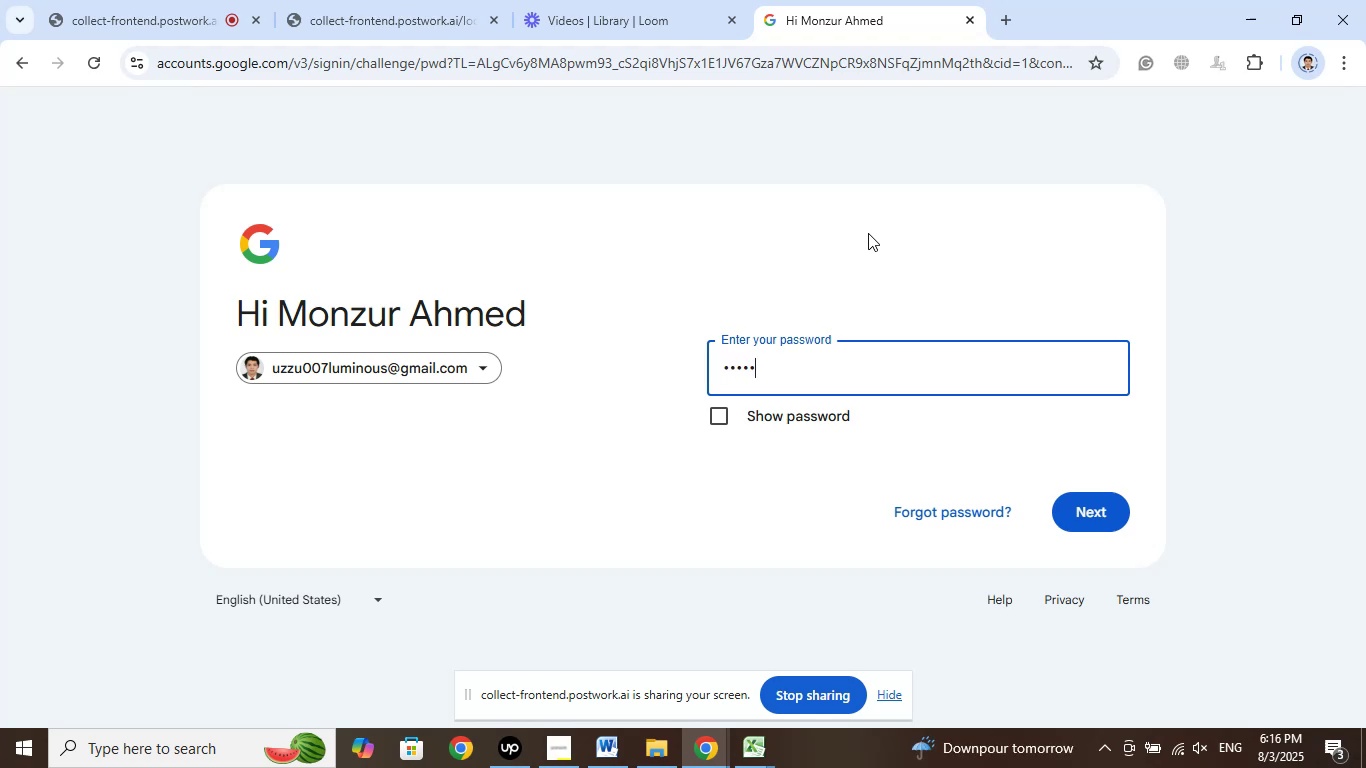 
key(Numpad7)
 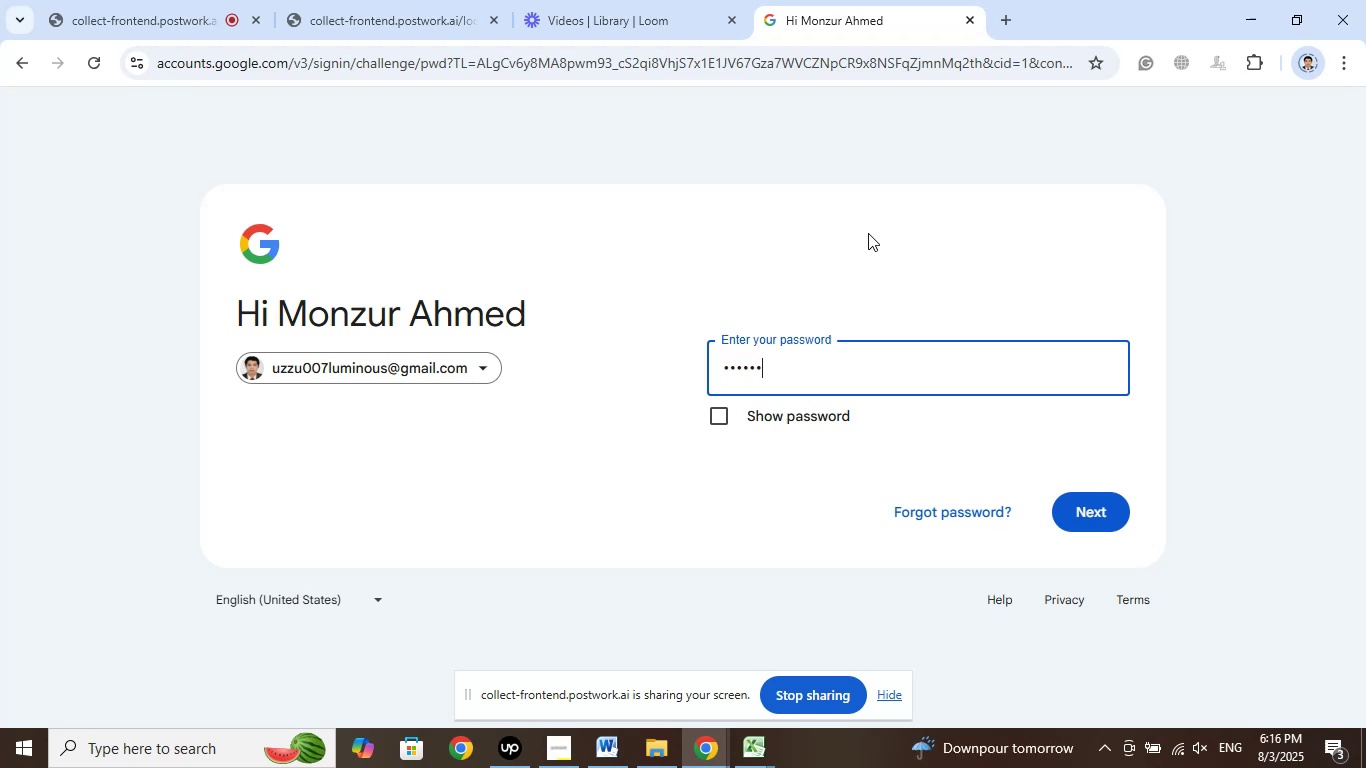 
key(Numpad5)
 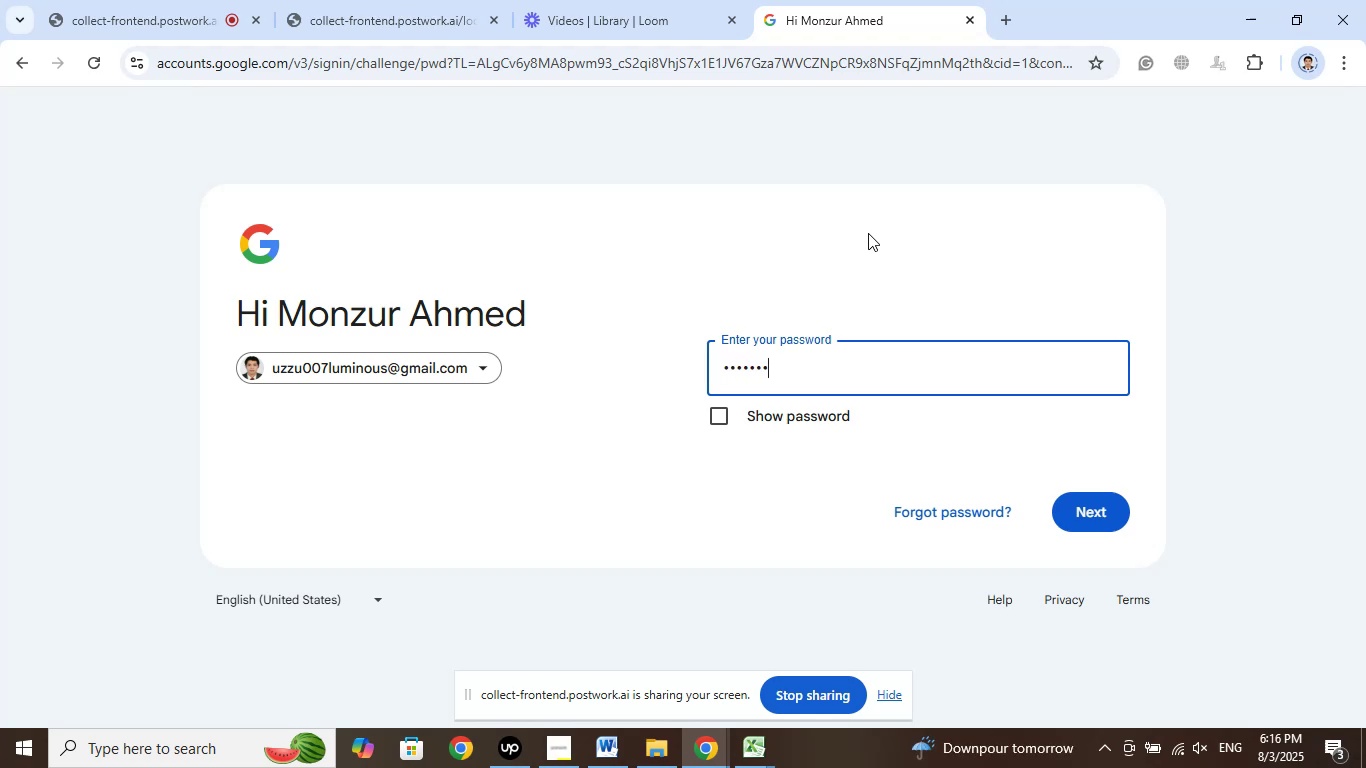 
key(Numpad4)
 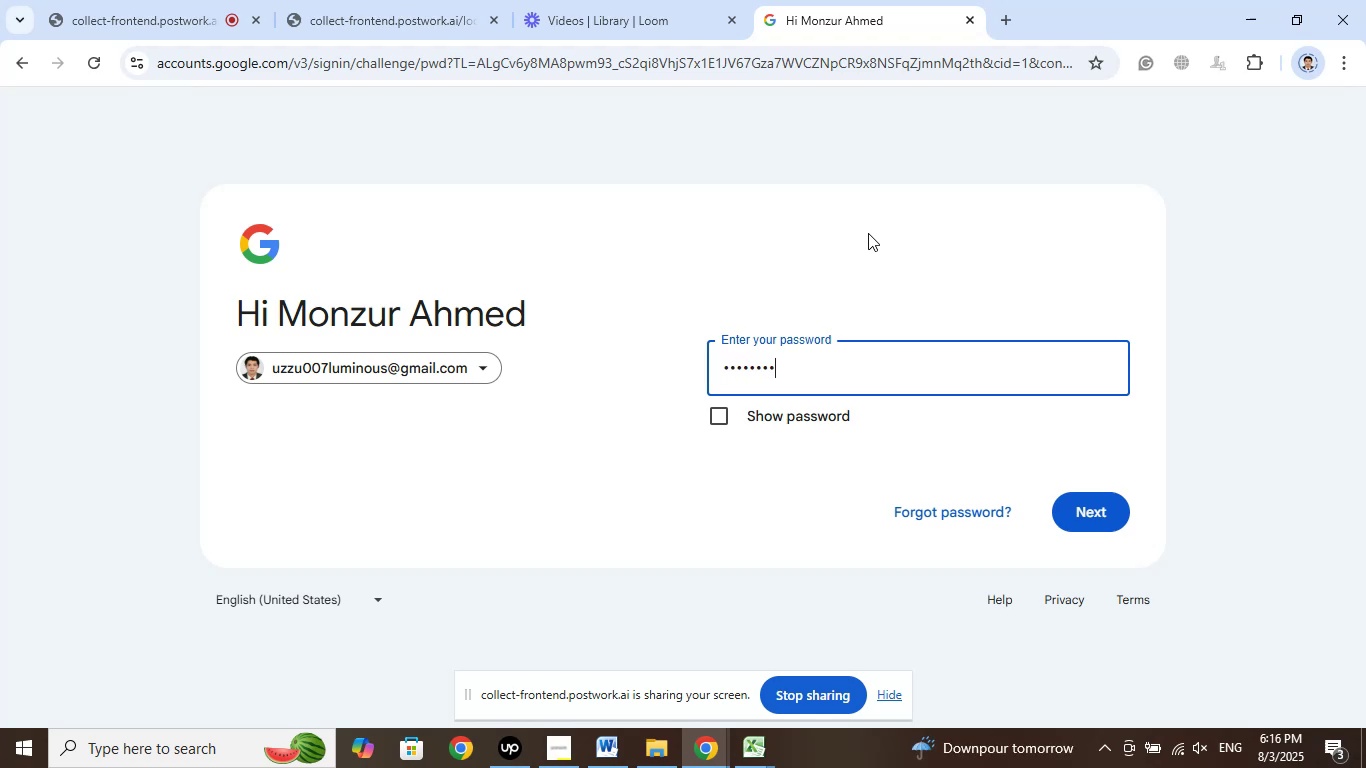 
key(Numpad9)
 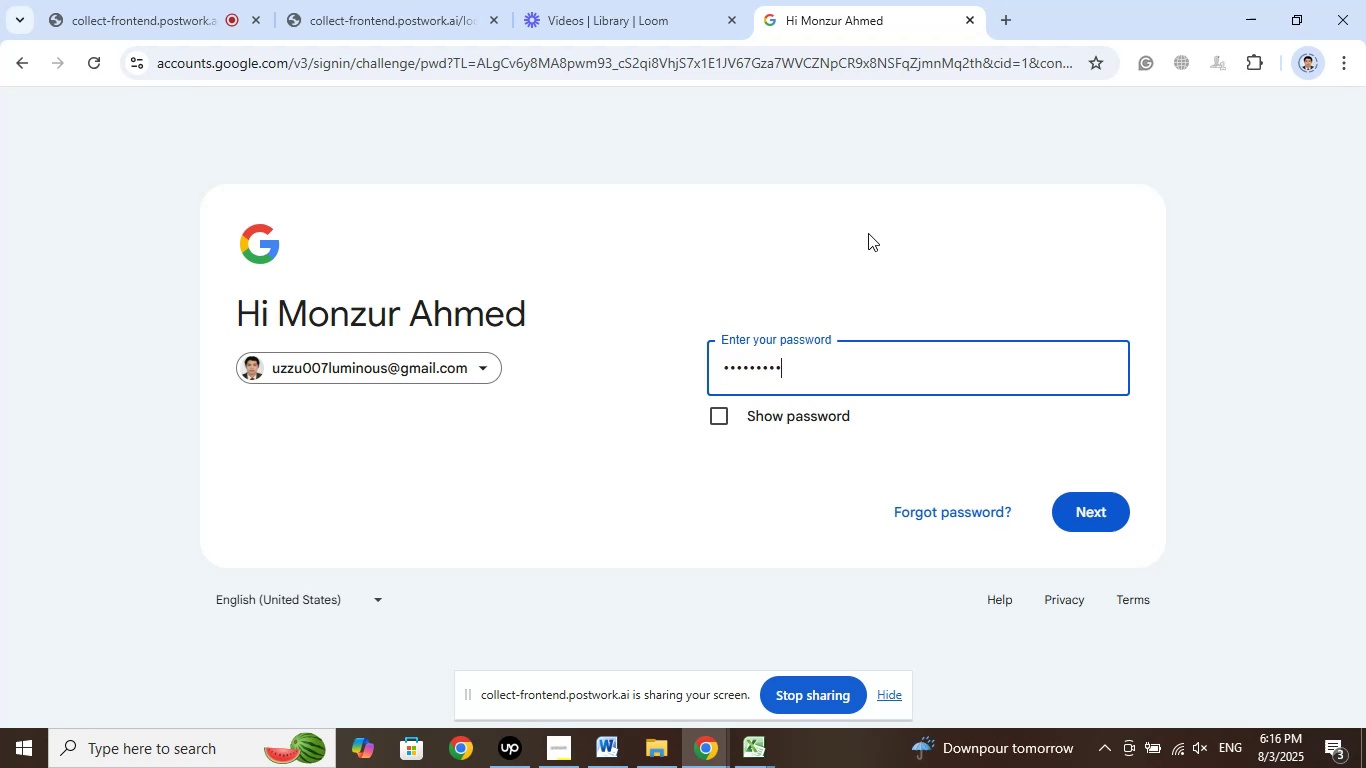 
key(Numpad0)
 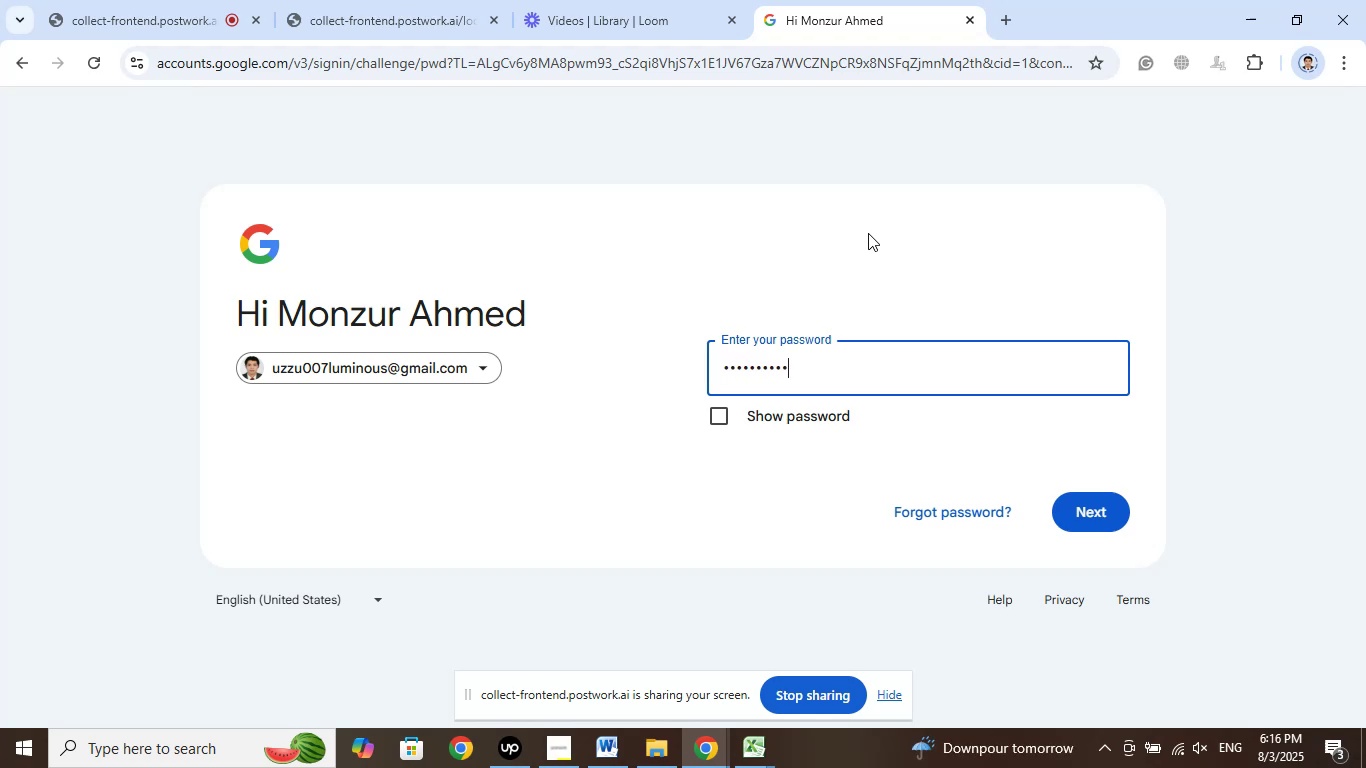 
key(Numpad9)
 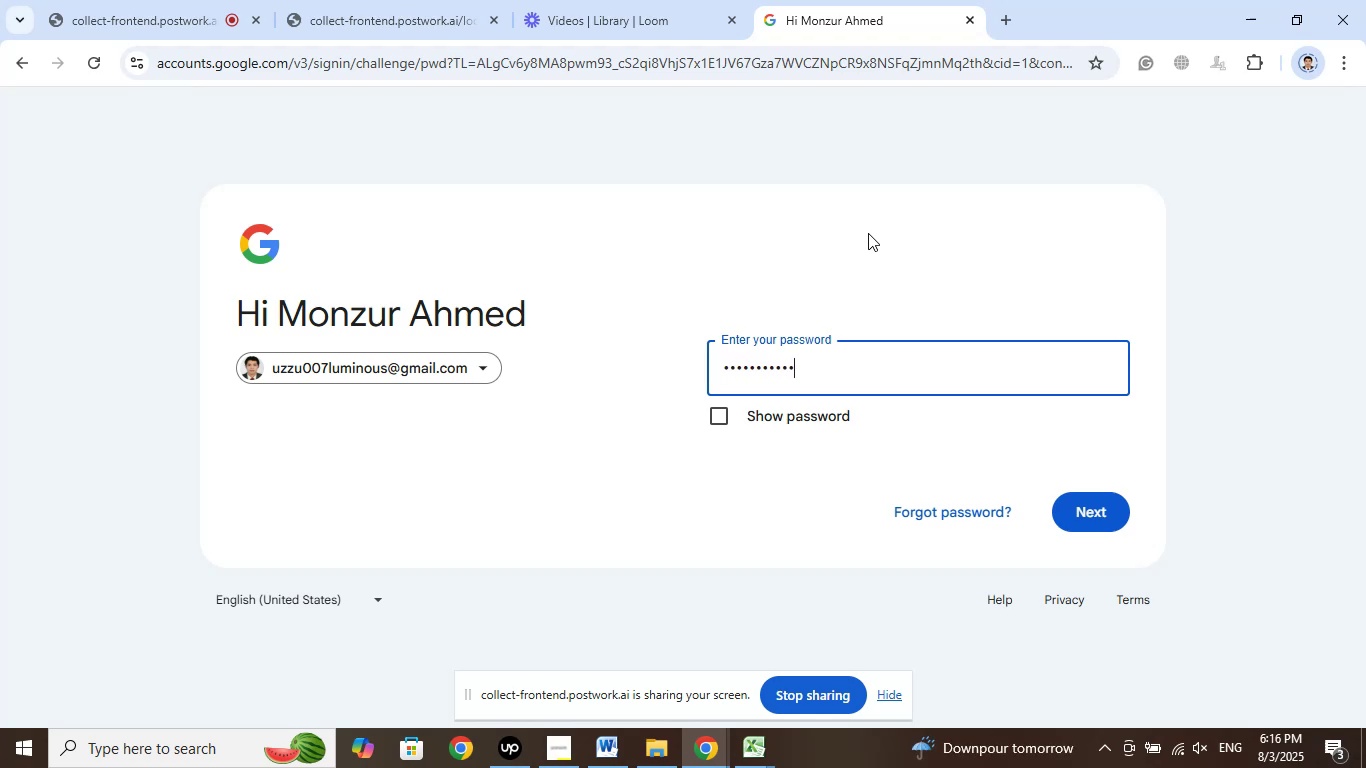 
key(Numpad9)
 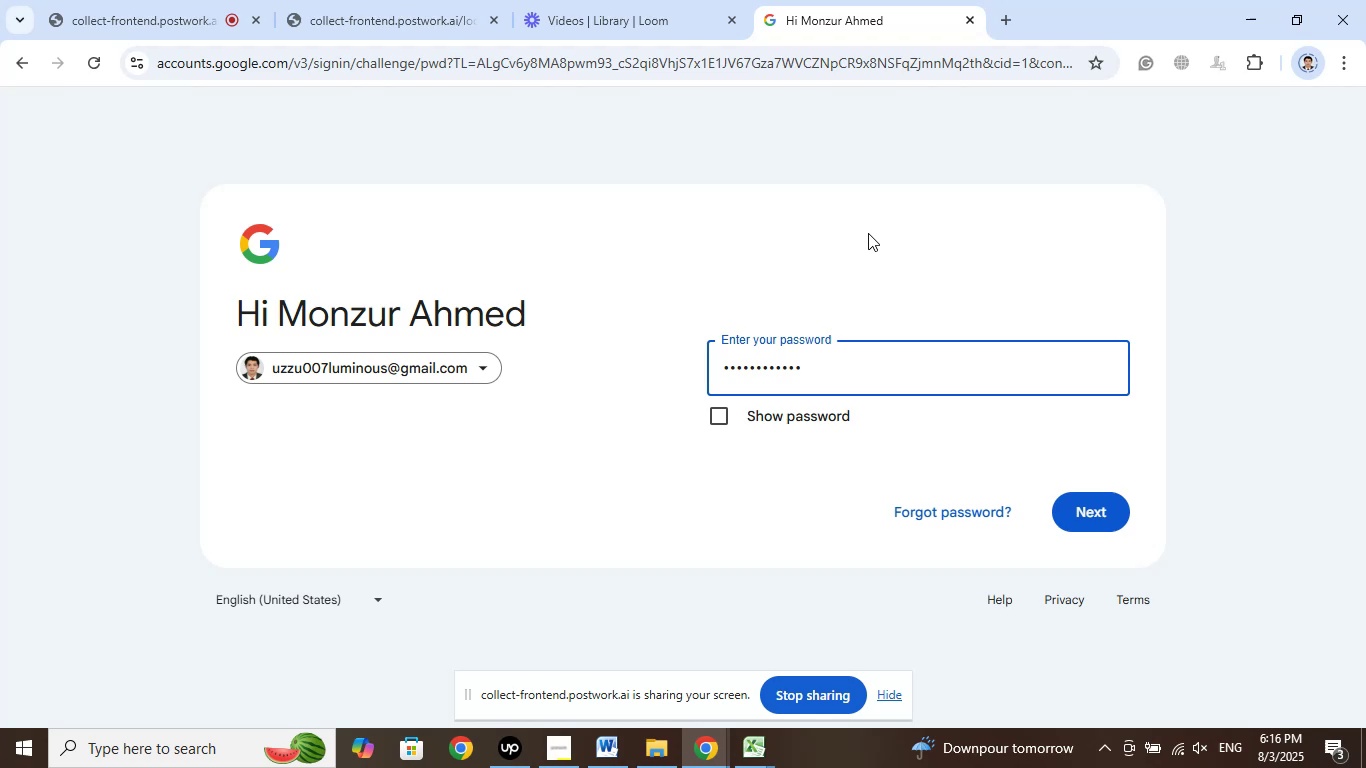 
hold_key(key=Backspace, duration=1.27)
 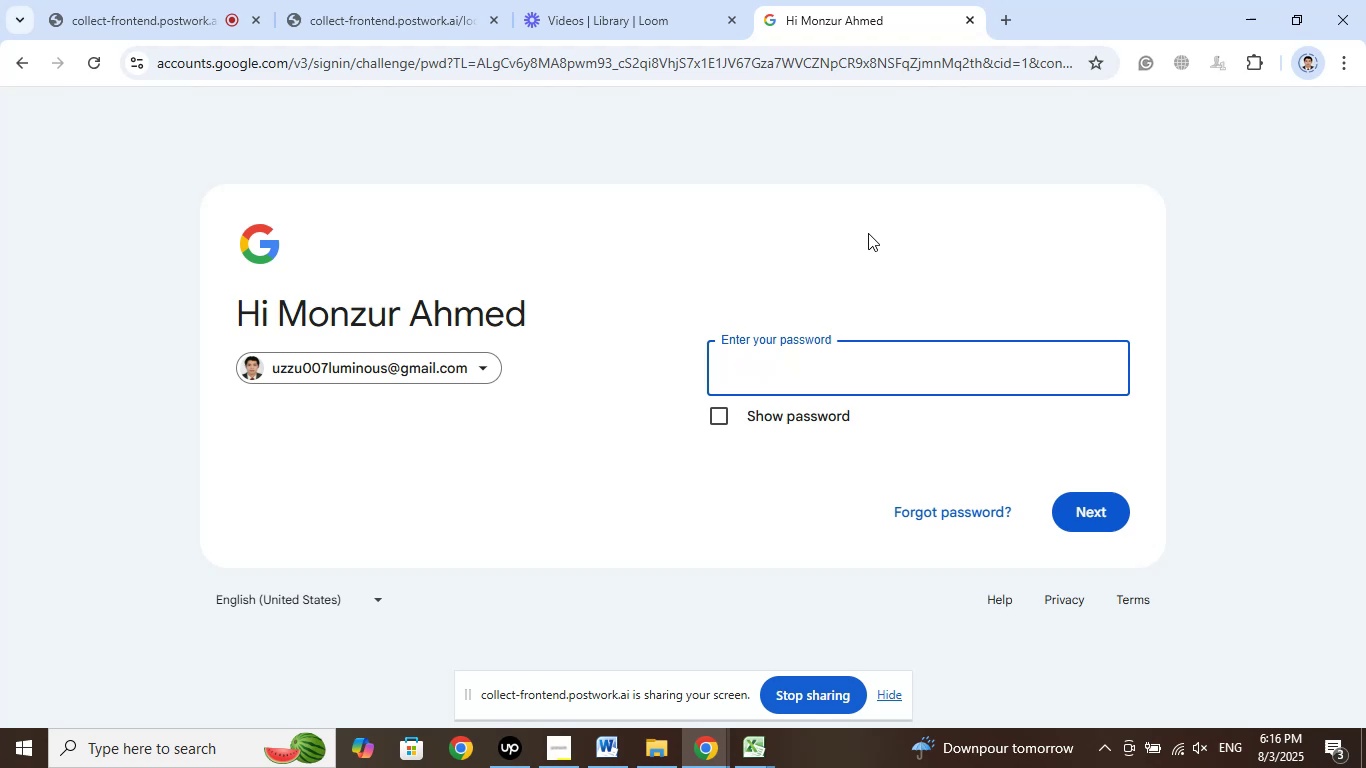 
type(uzzal*_321mail)
 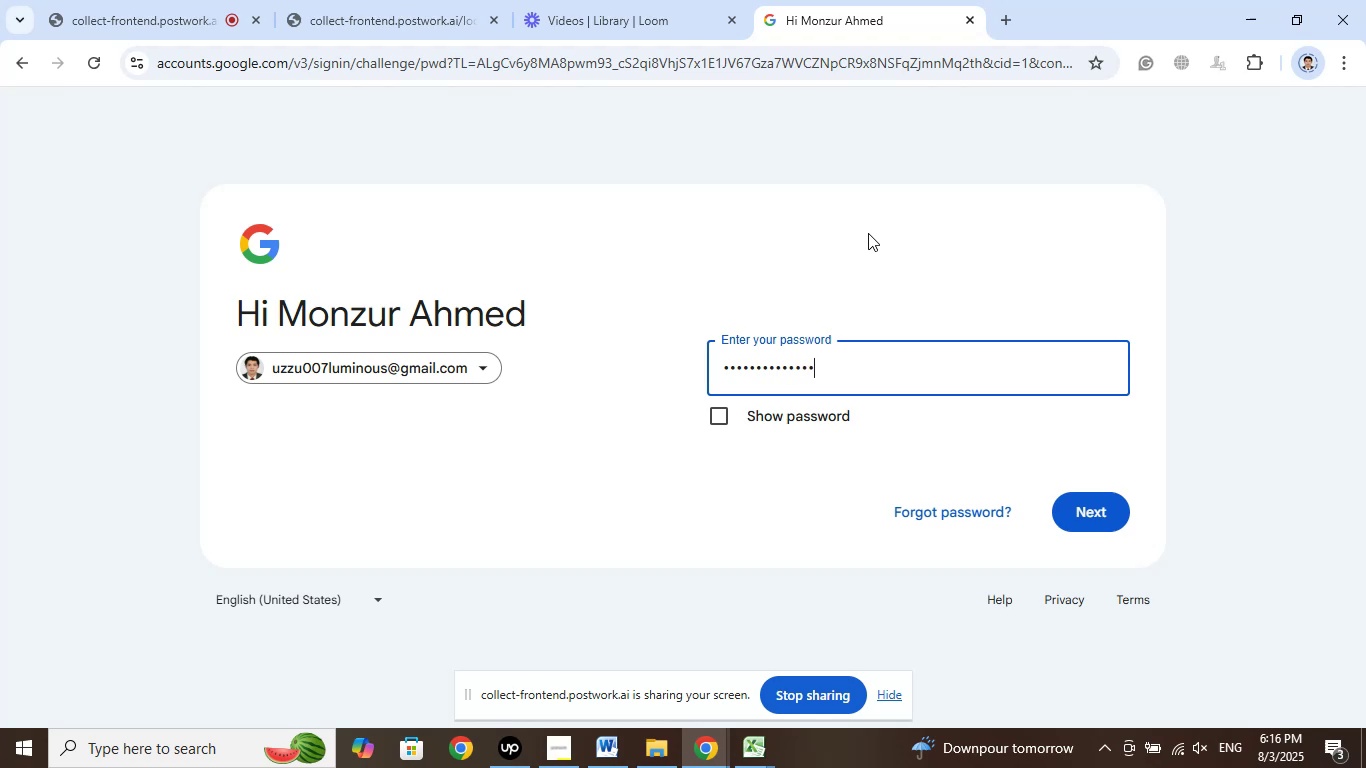 
key(Enter)
 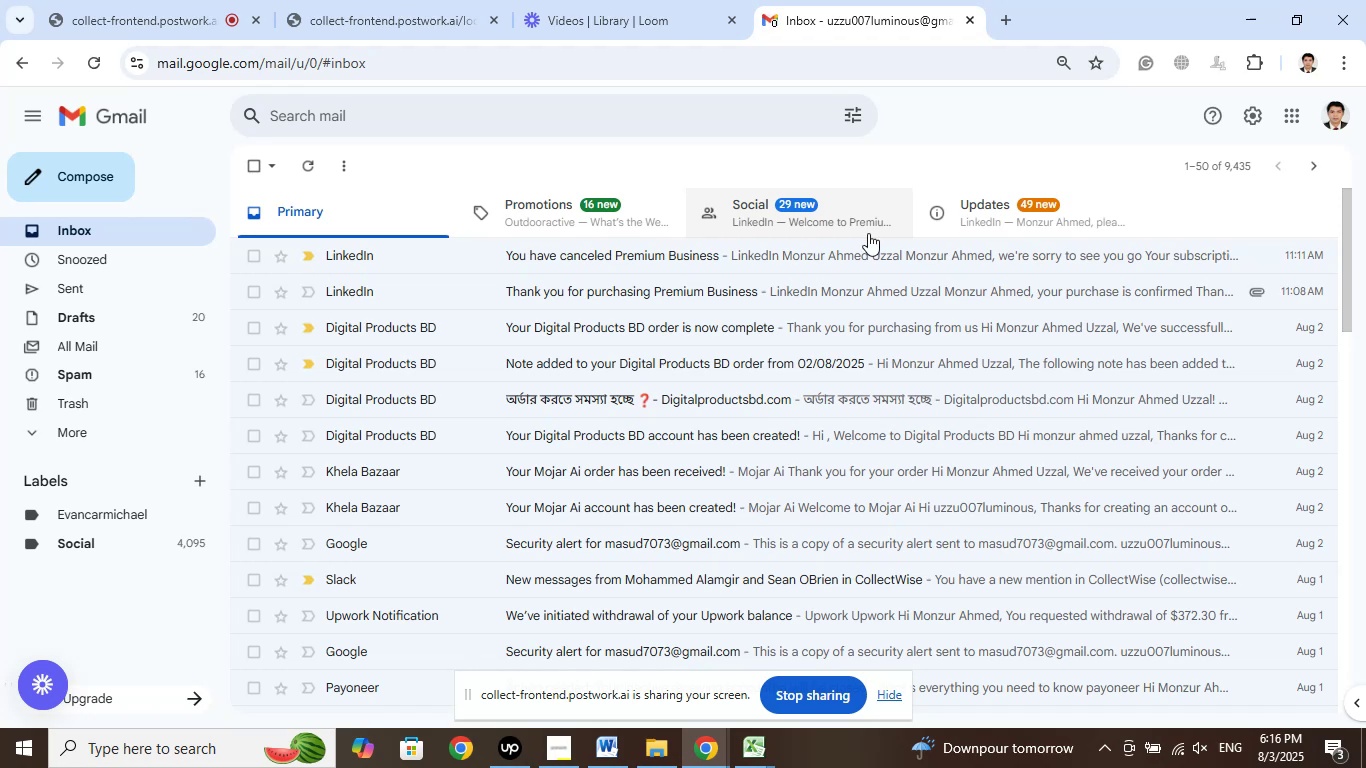 
wait(26.21)
 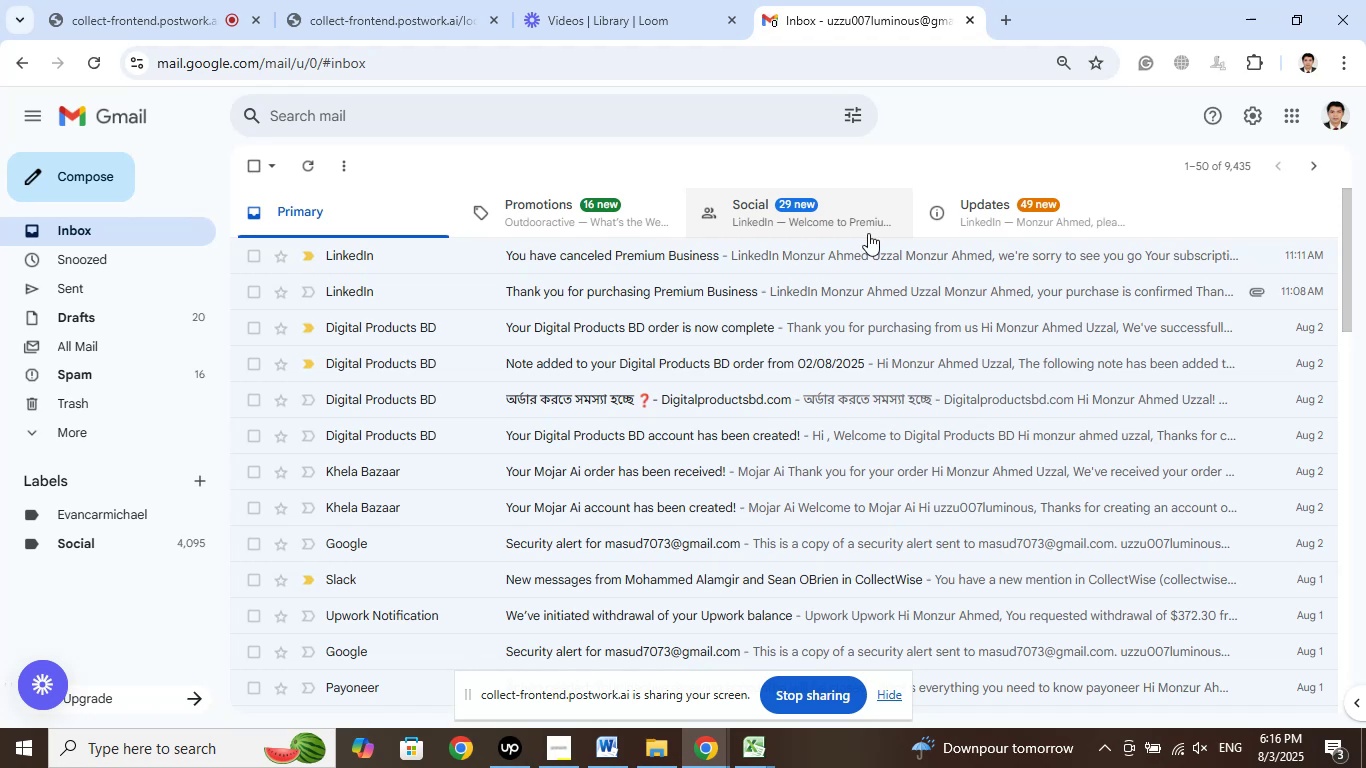 
left_click([1004, 19])
 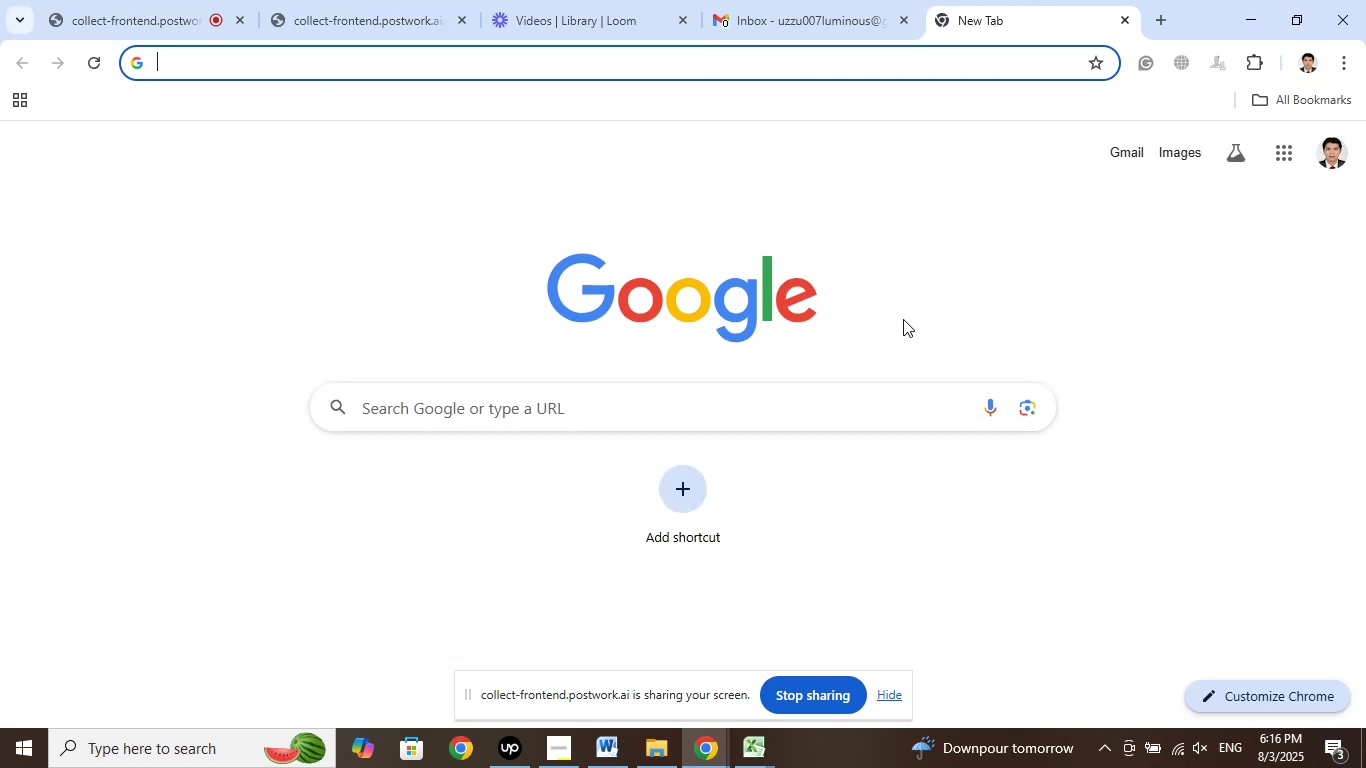 
type(lin)
 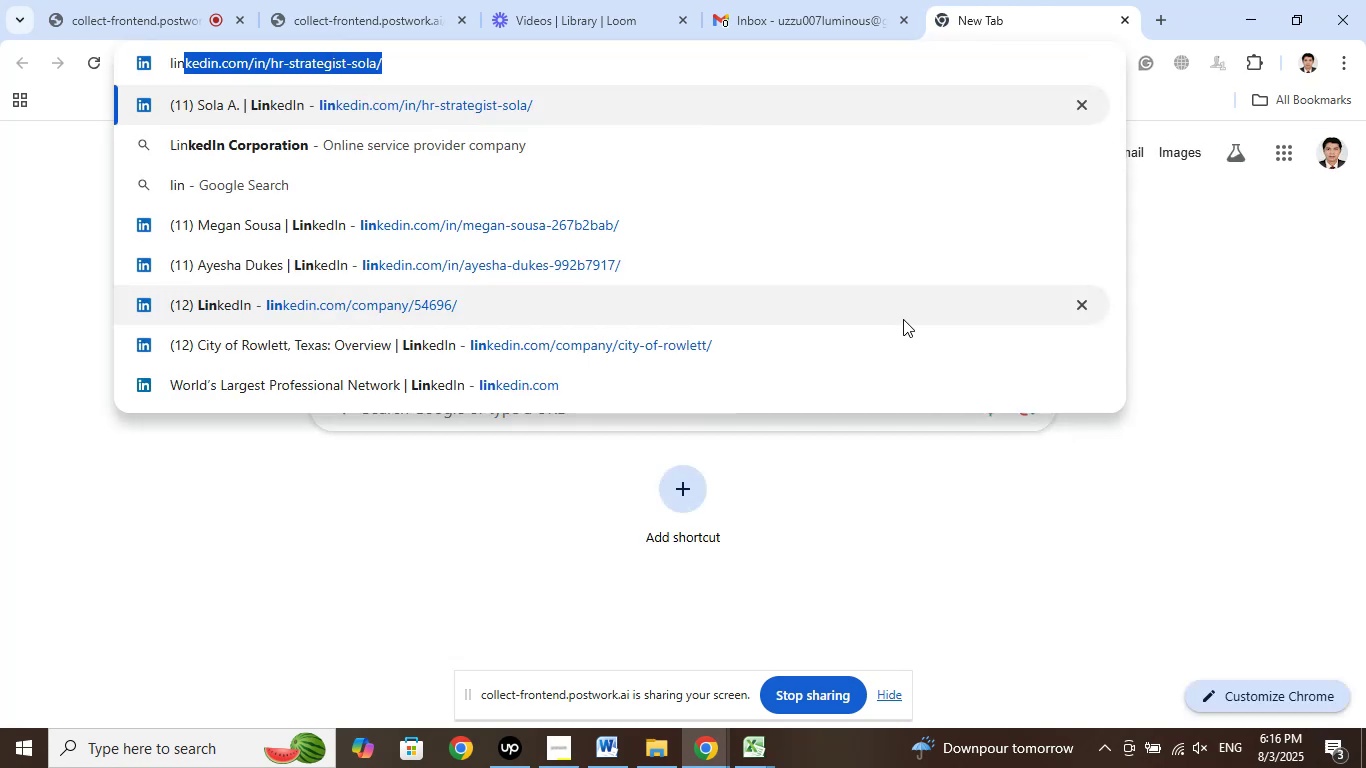 
key(Shift+ArrowRight)
 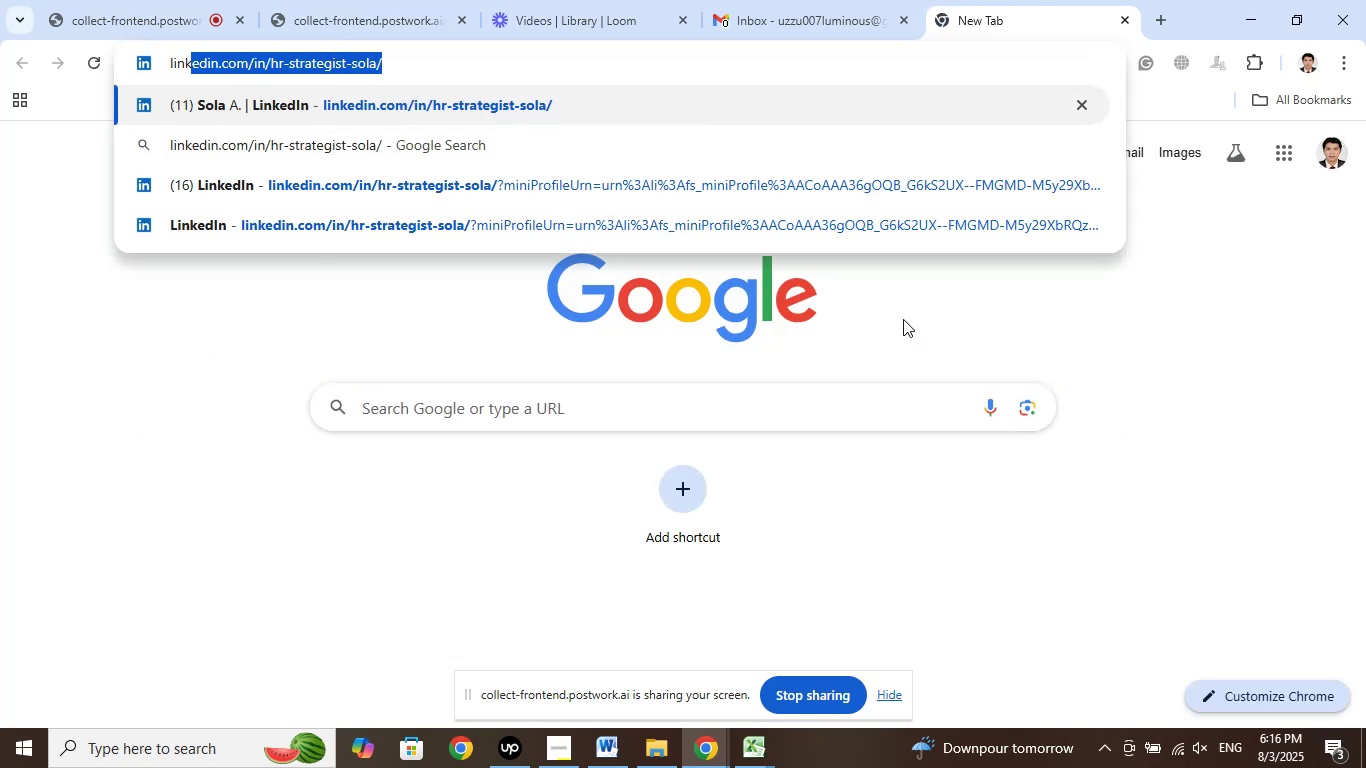 
key(Shift+ArrowRight)
 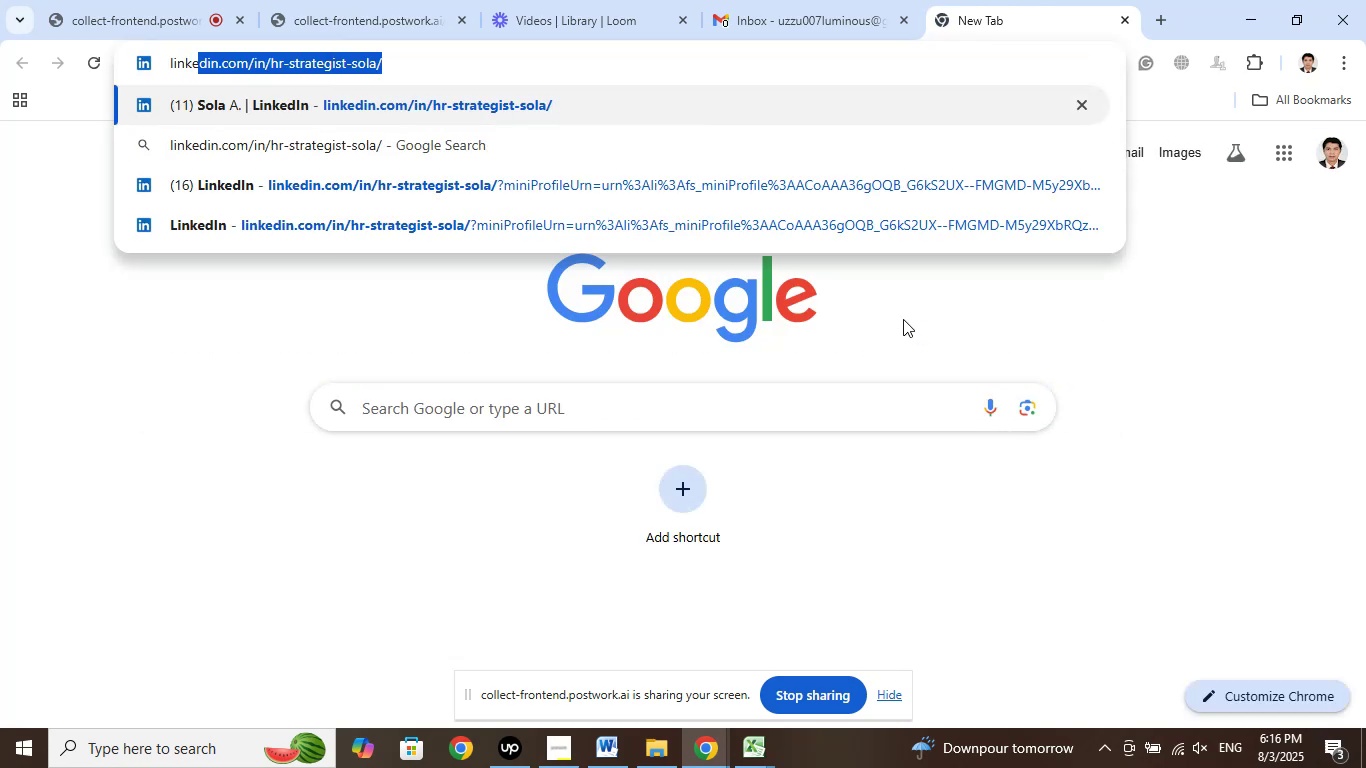 
key(Shift+ArrowRight)
 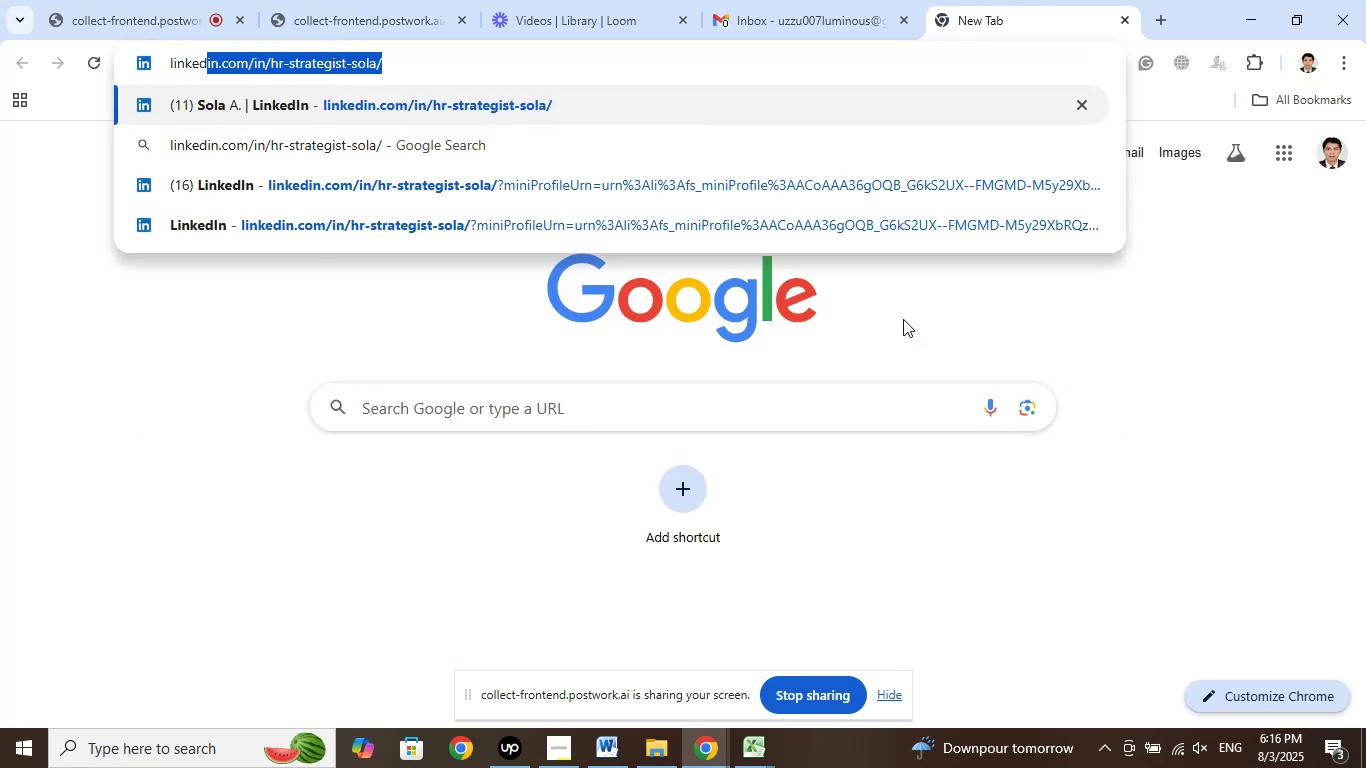 
key(Shift+ArrowRight)
 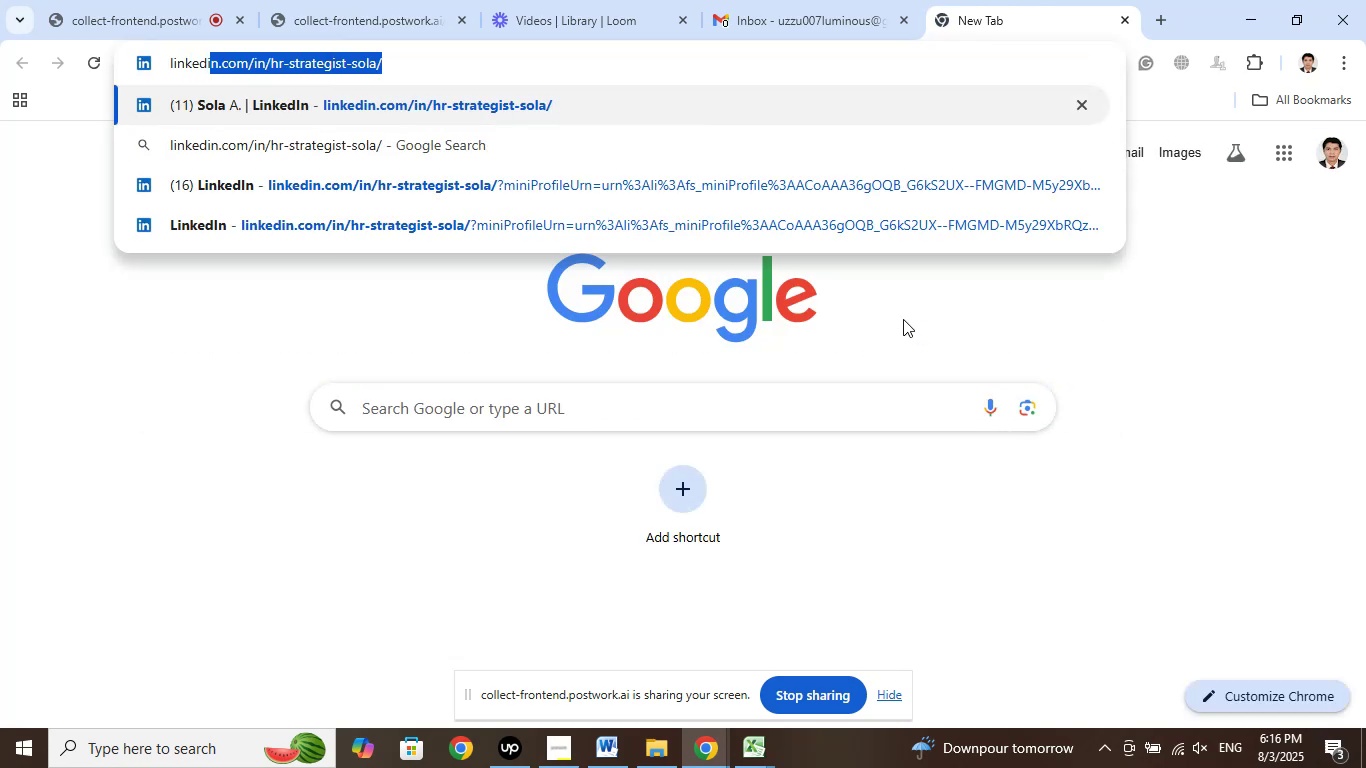 
key(Shift+ArrowRight)
 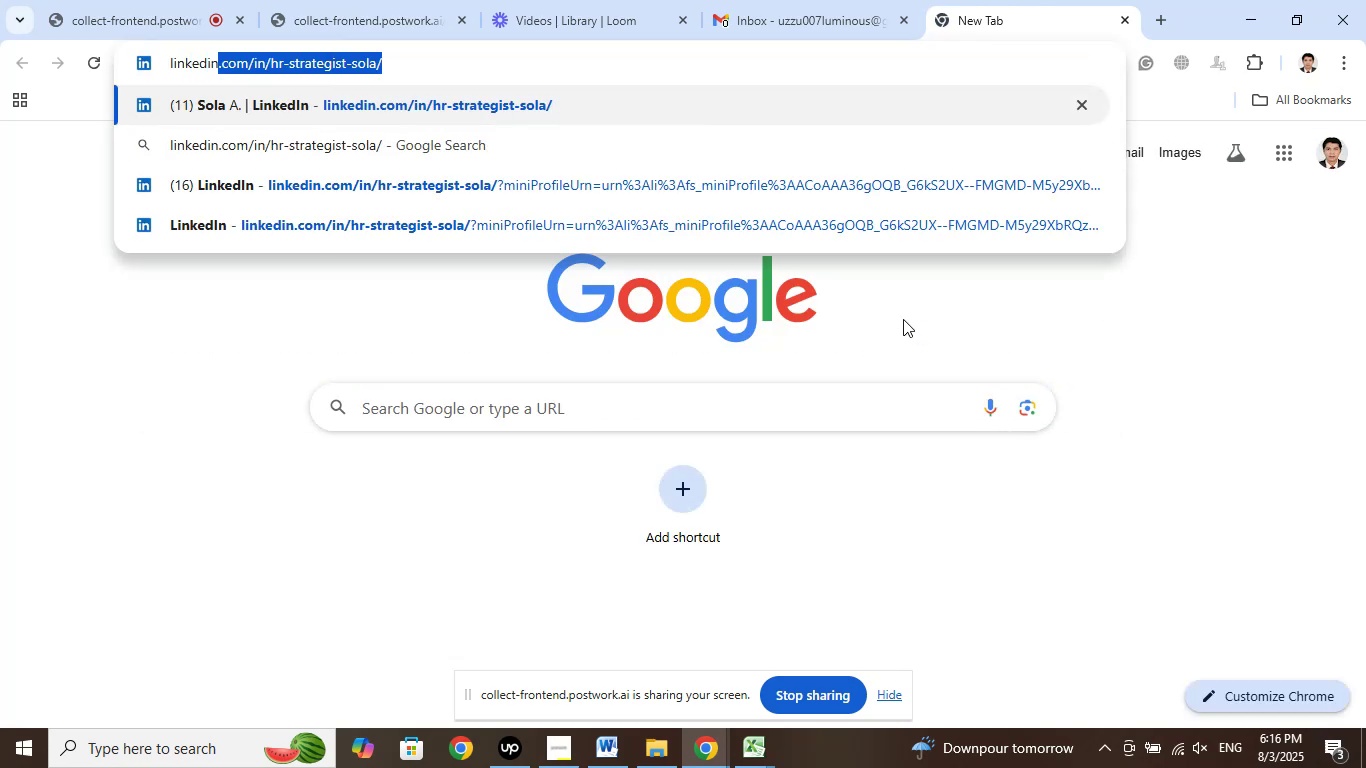 
key(Shift+ArrowRight)
 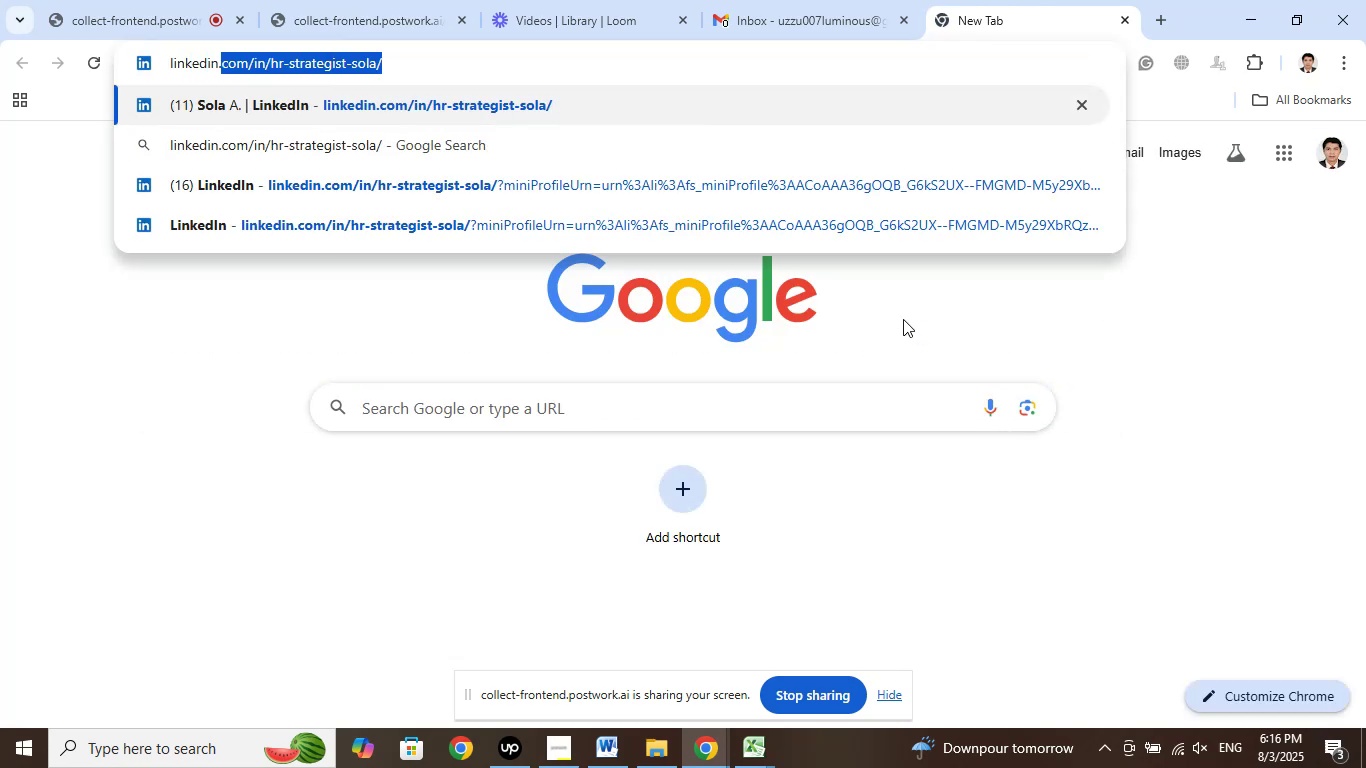 
key(Shift+ArrowRight)
 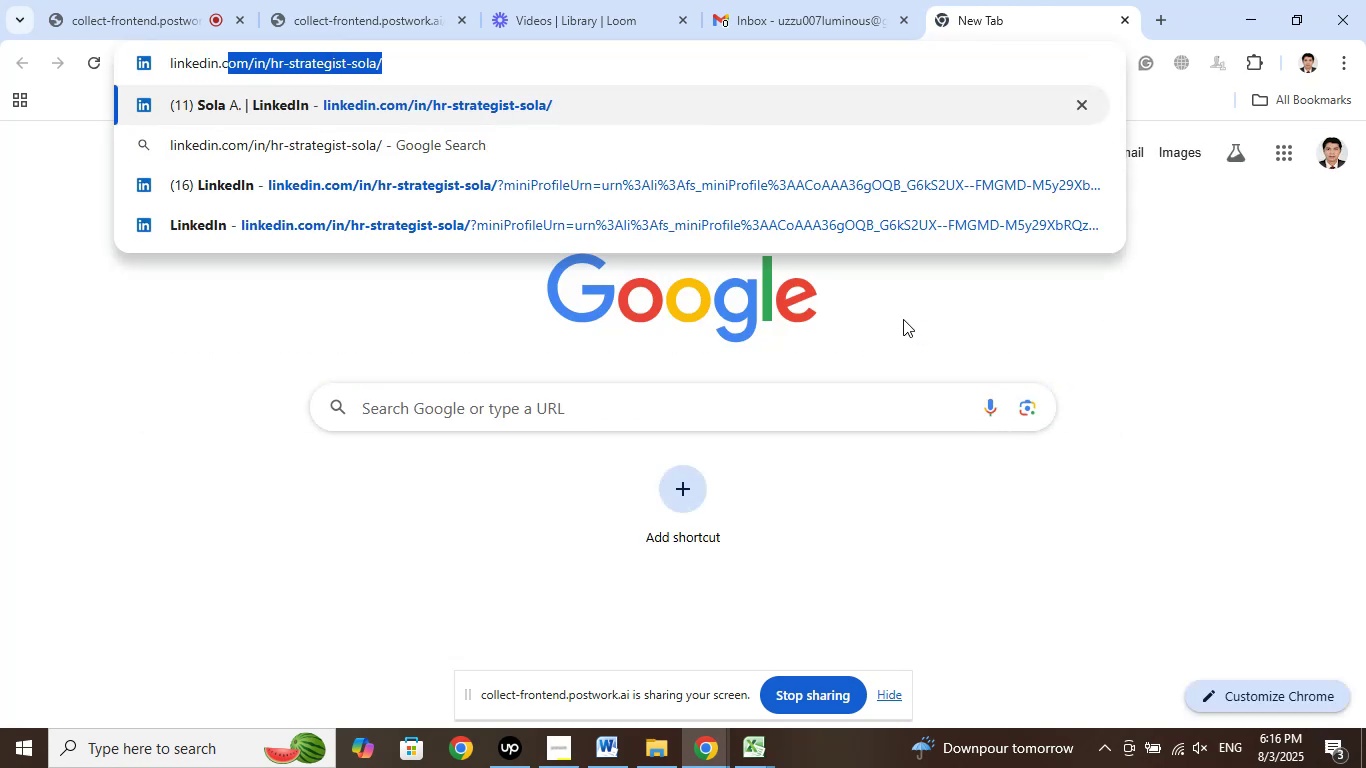 
key(Shift+ArrowRight)
 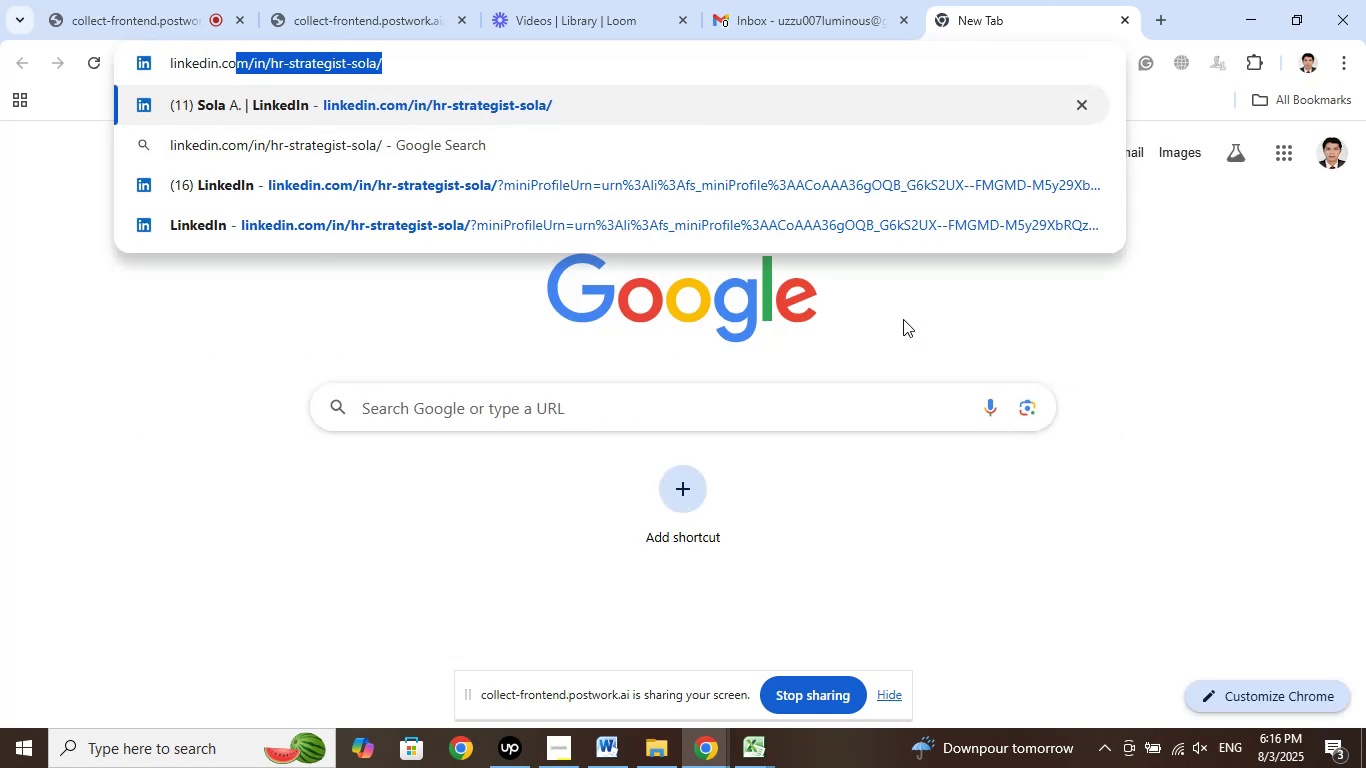 
key(Shift+ArrowRight)
 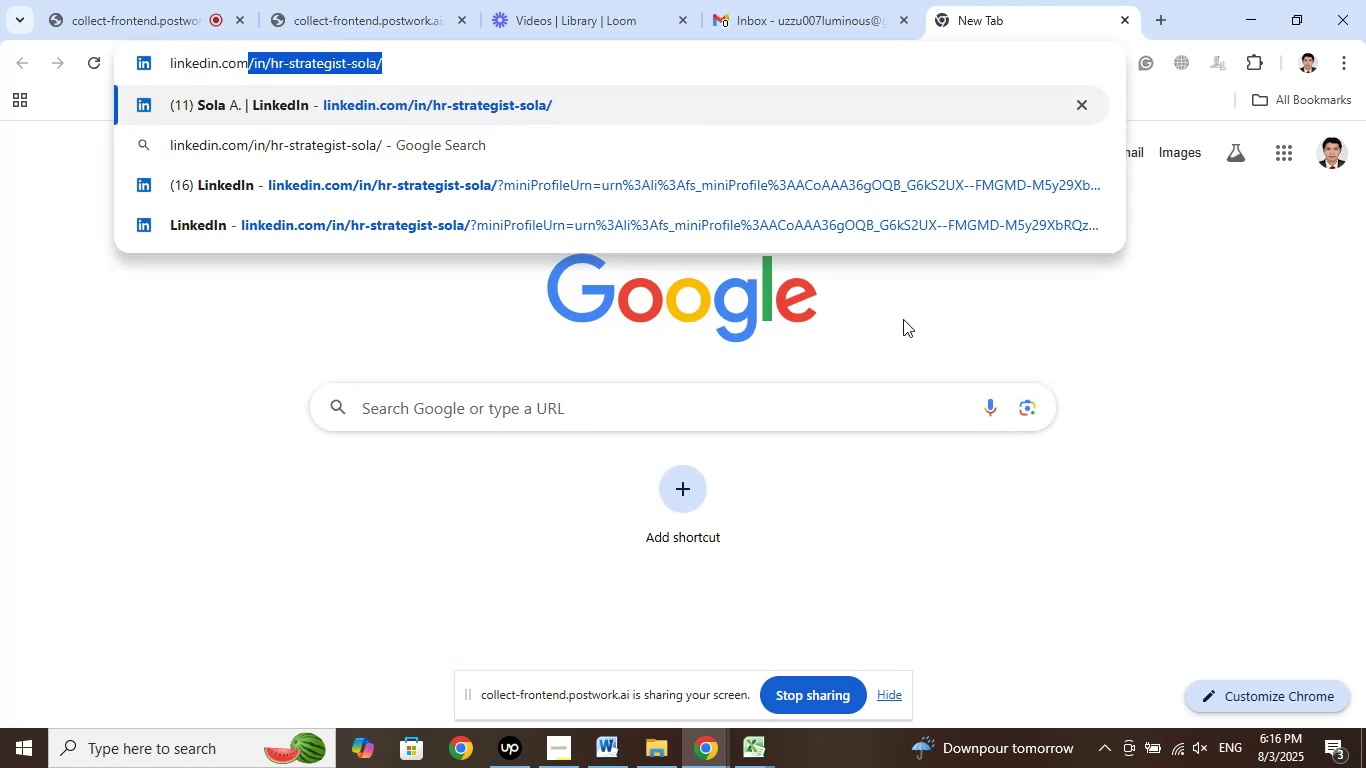 
key(Shift+ArrowRight)
 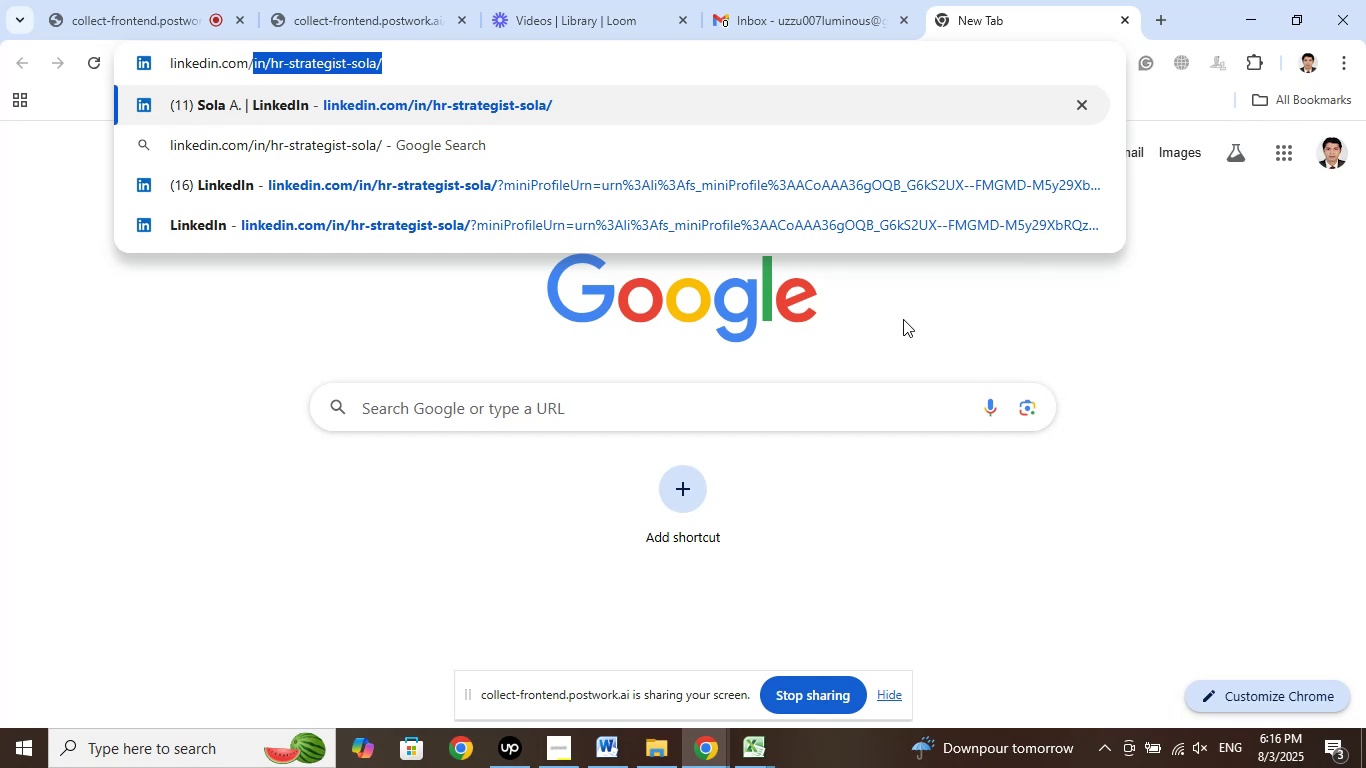 
key(Shift+ArrowLeft)
 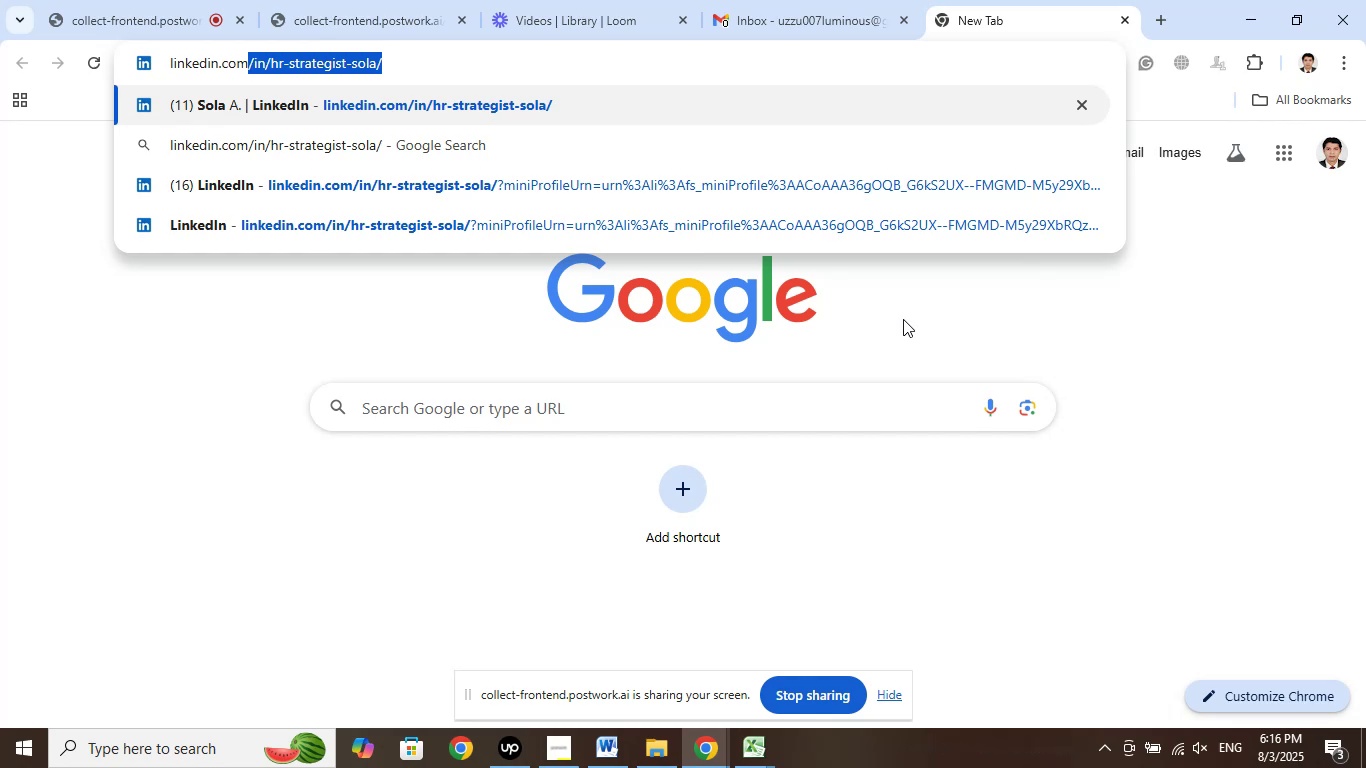 
key(Delete)
 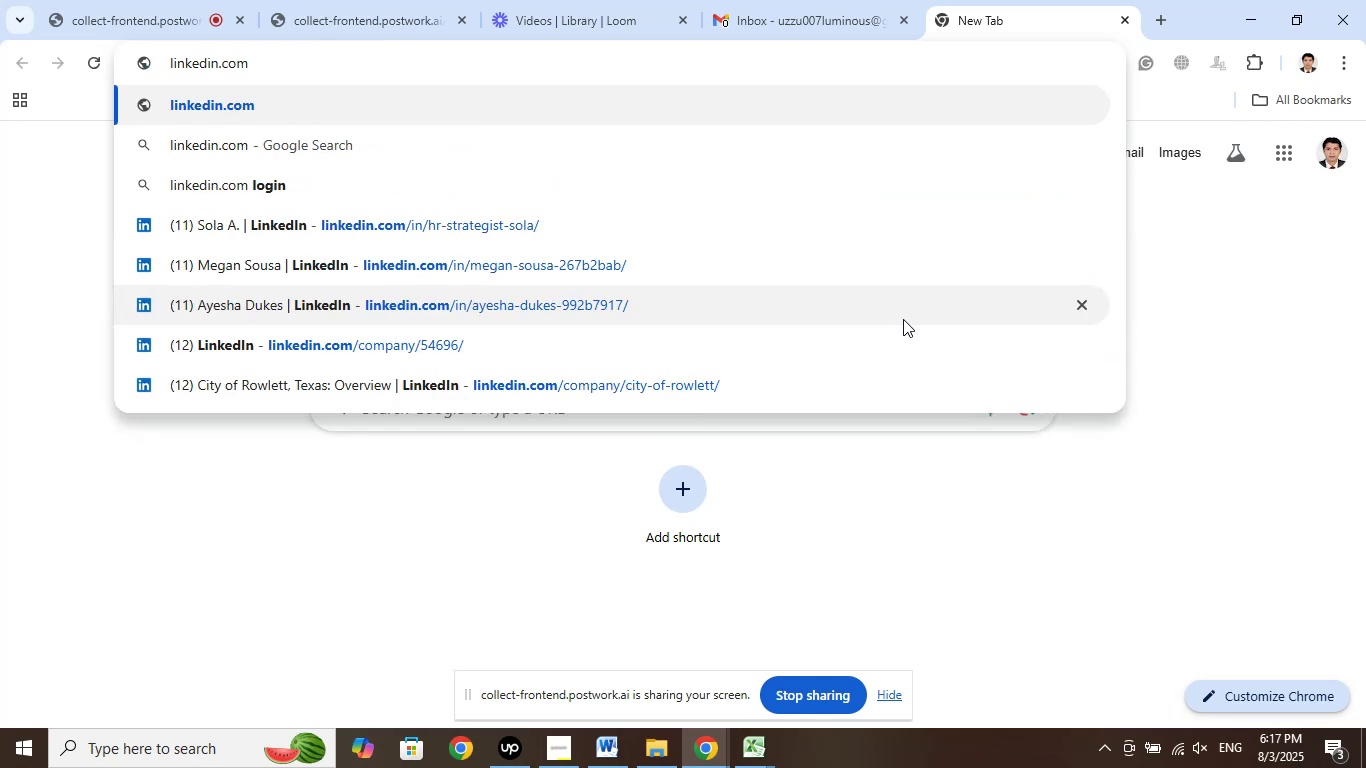 
key(Enter)
 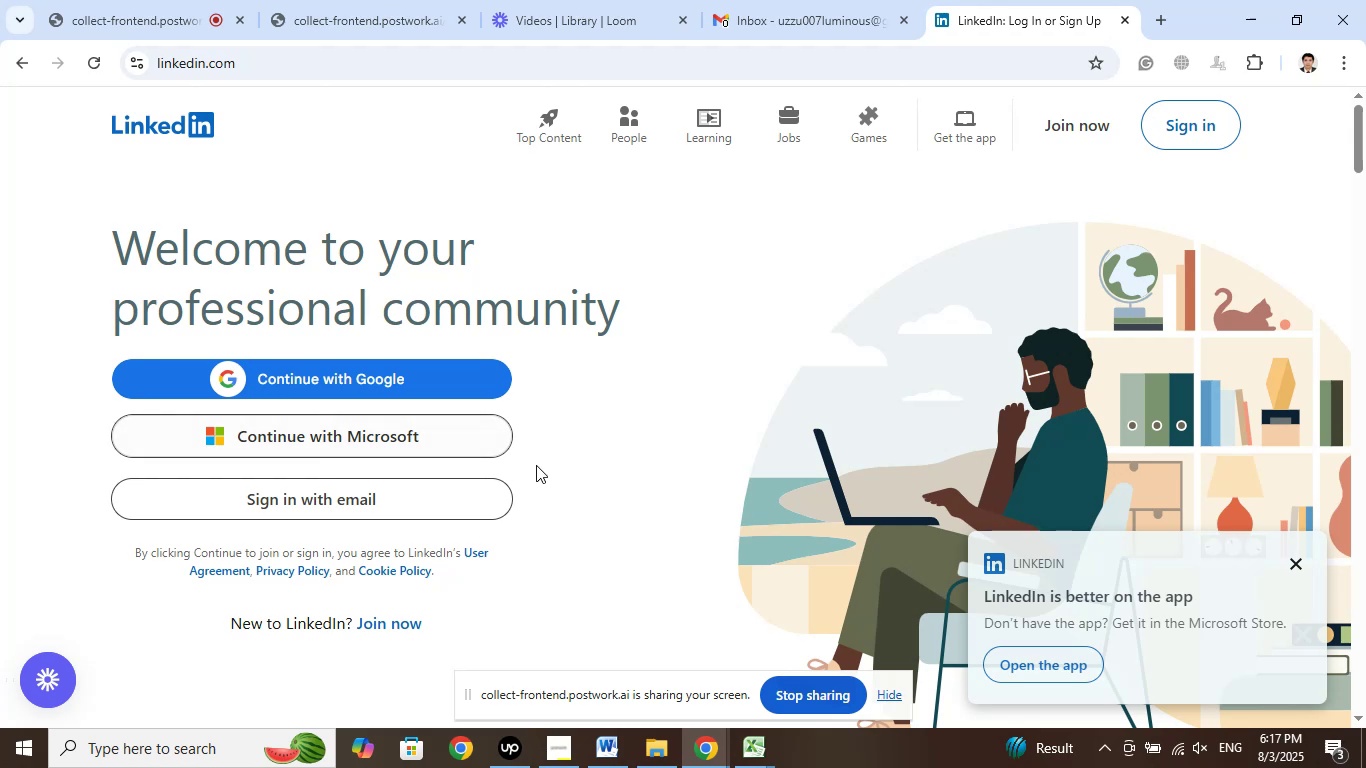 
wait(12.15)
 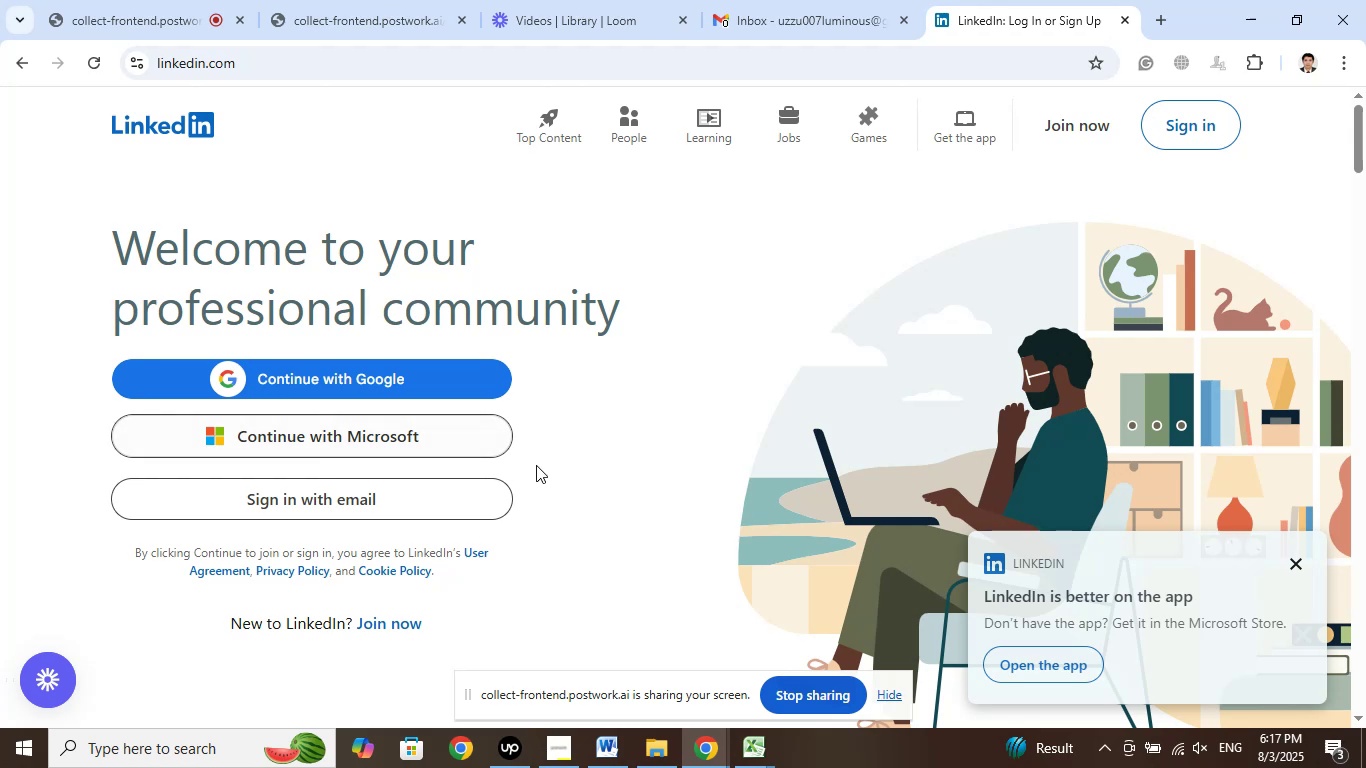 
left_click([345, 498])
 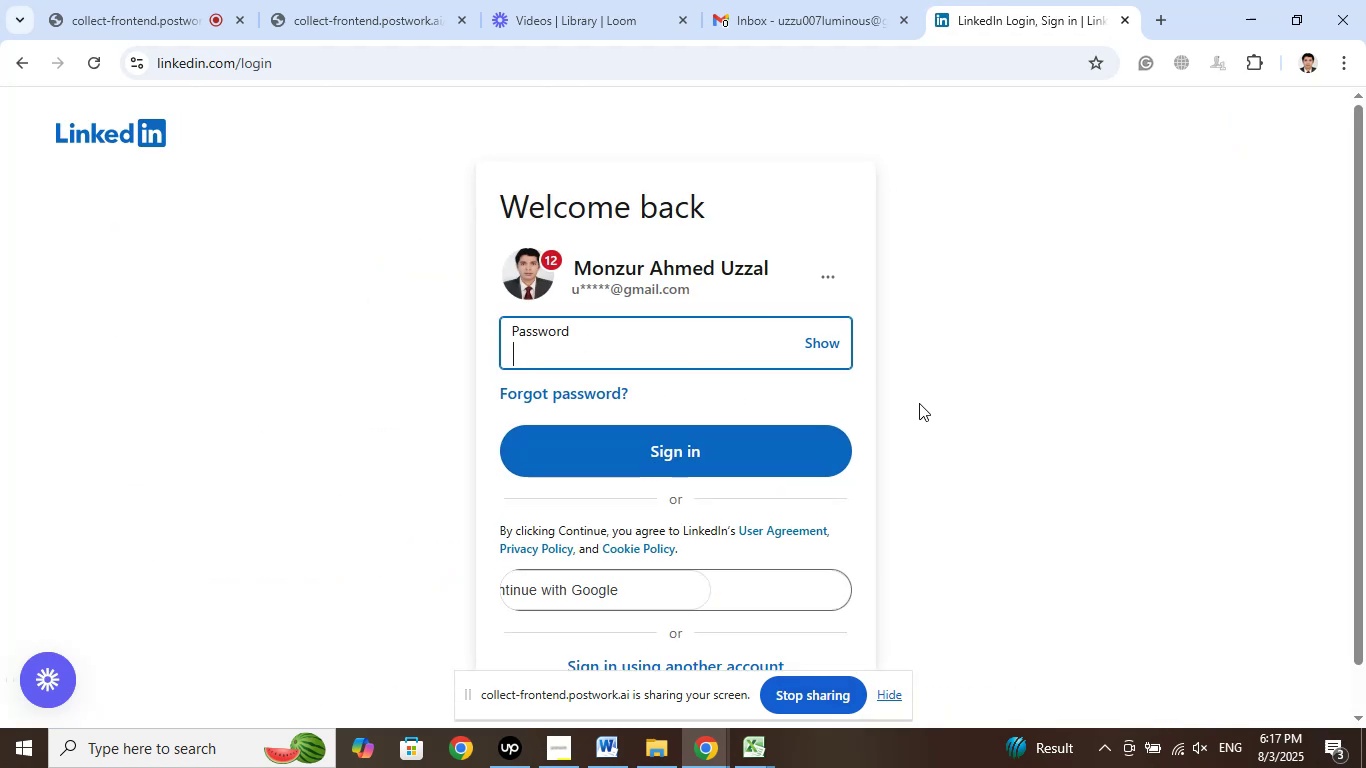 
wait(5.06)
 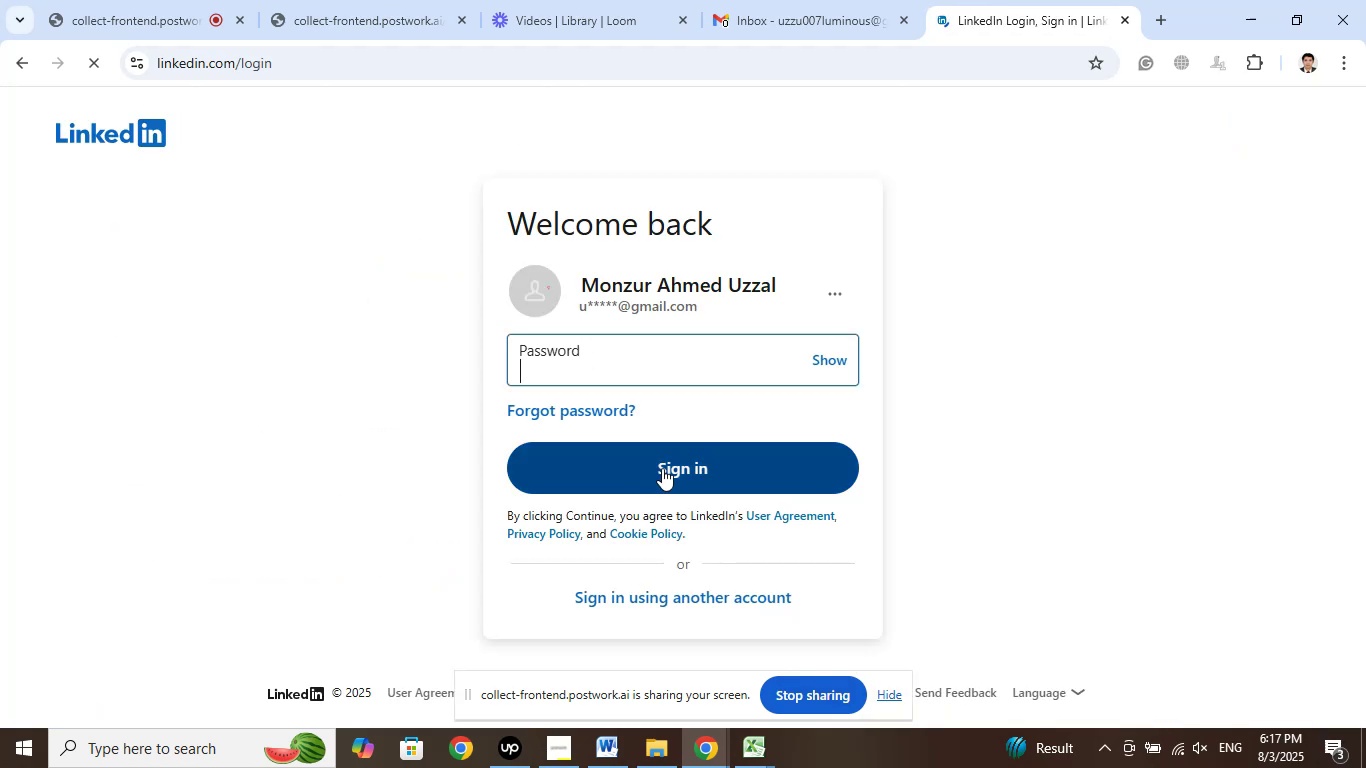 
key(Numpad0)
 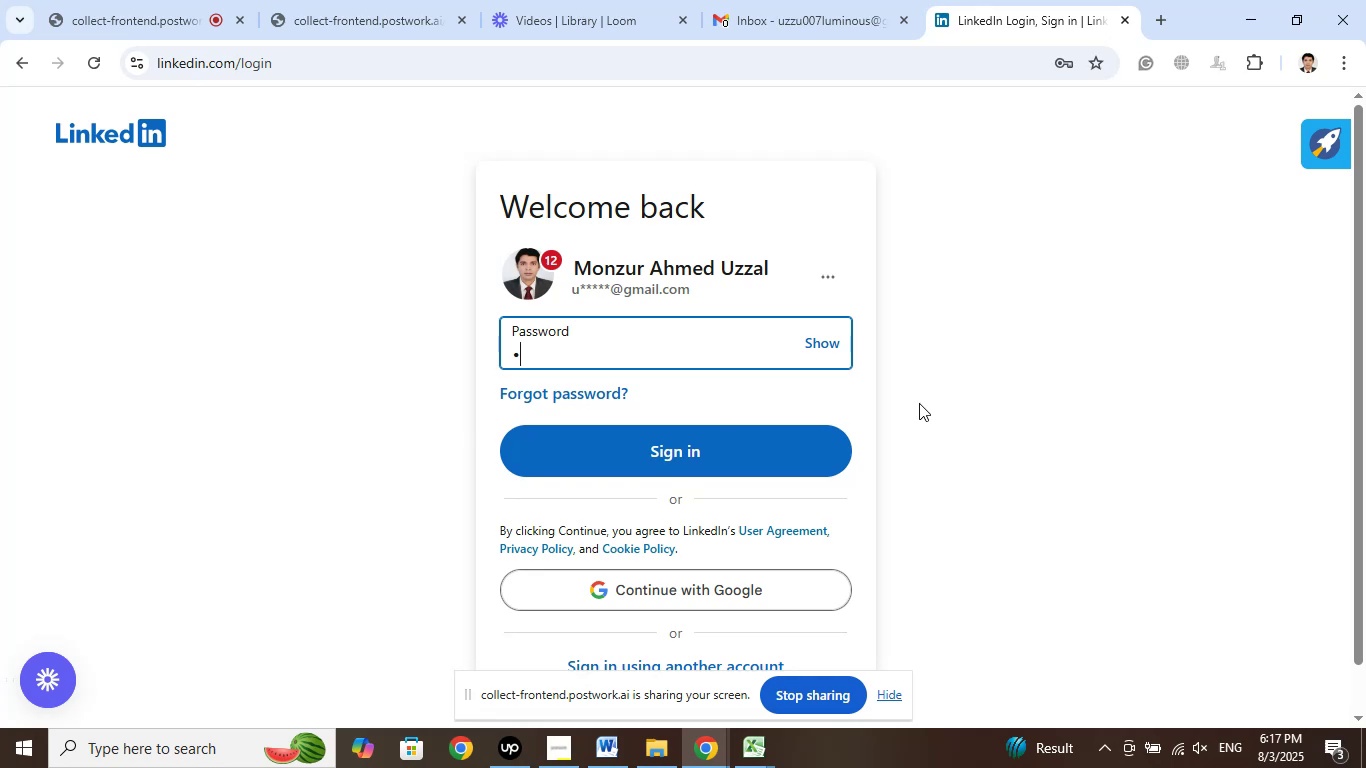 
key(Numpad1)
 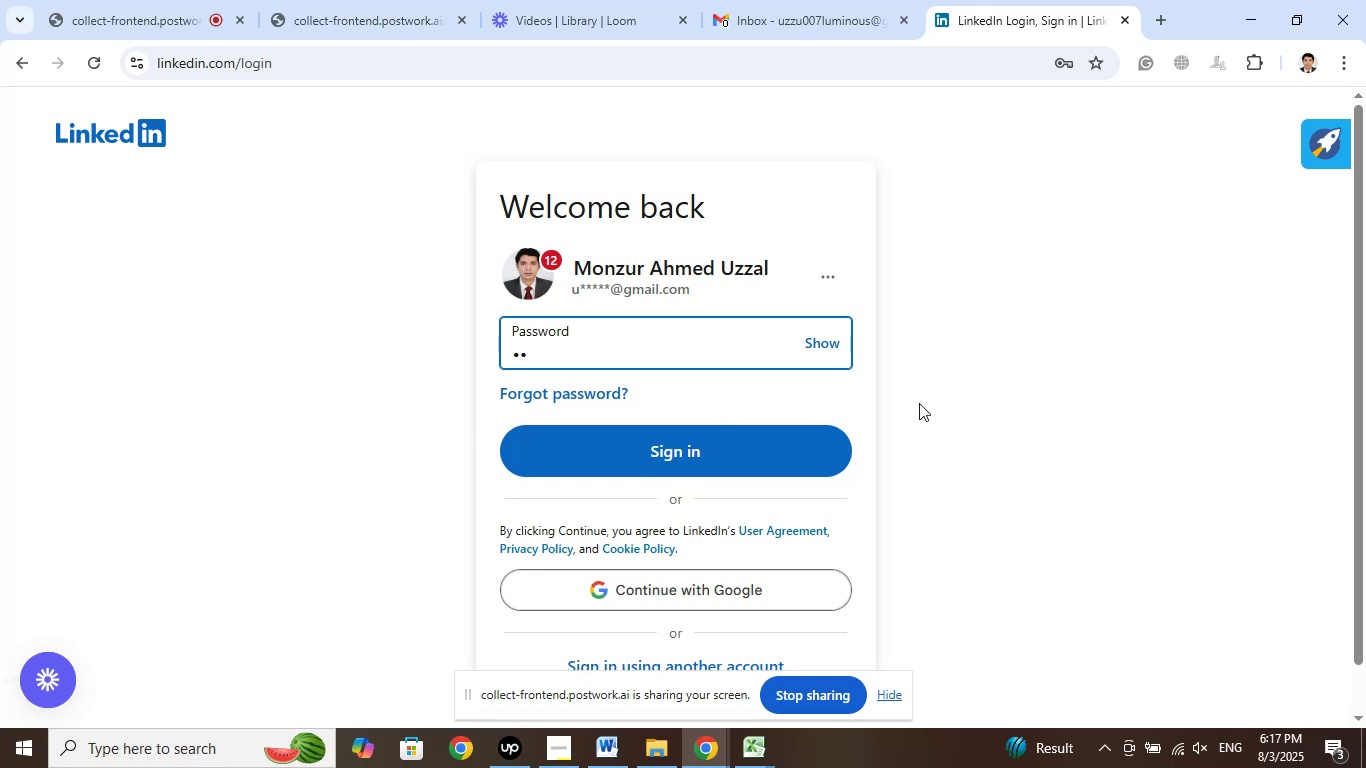 
key(NumpadMultiply)
 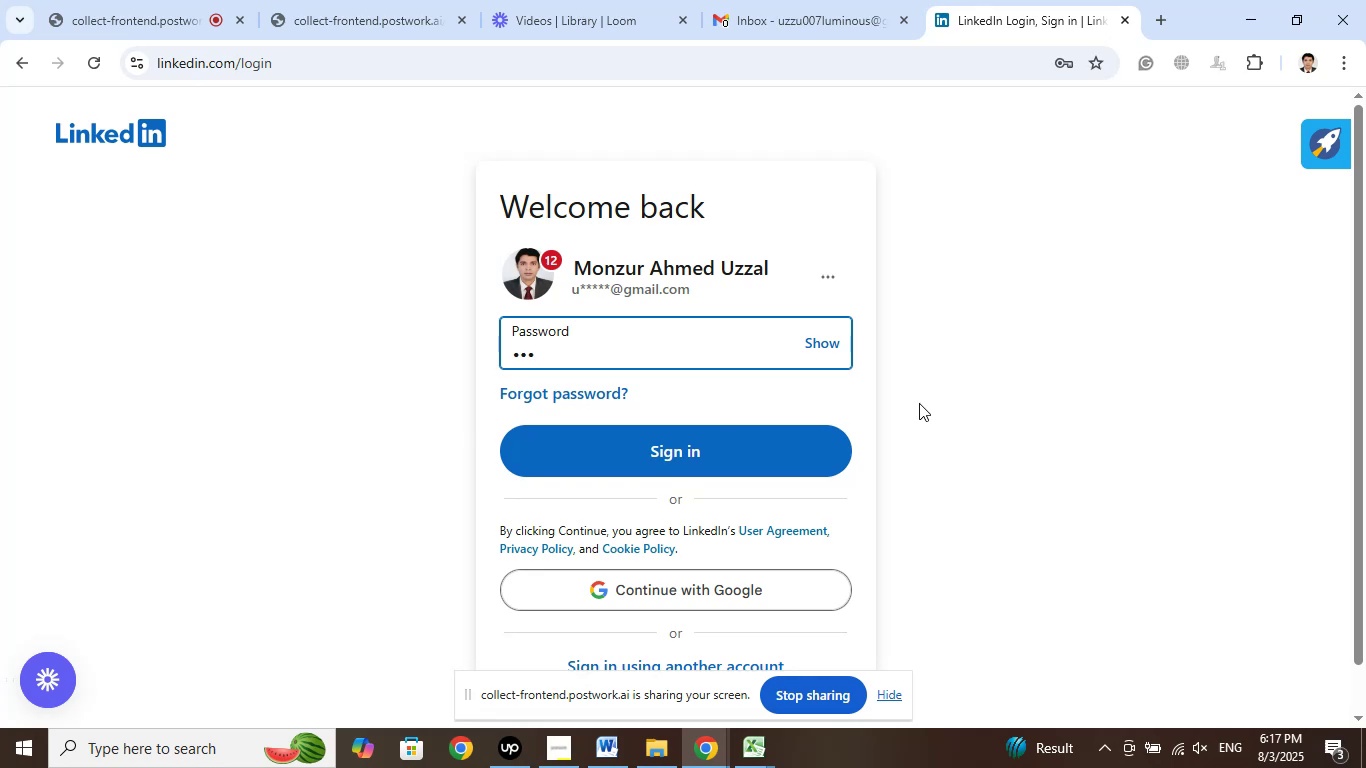 
key(Backspace)
 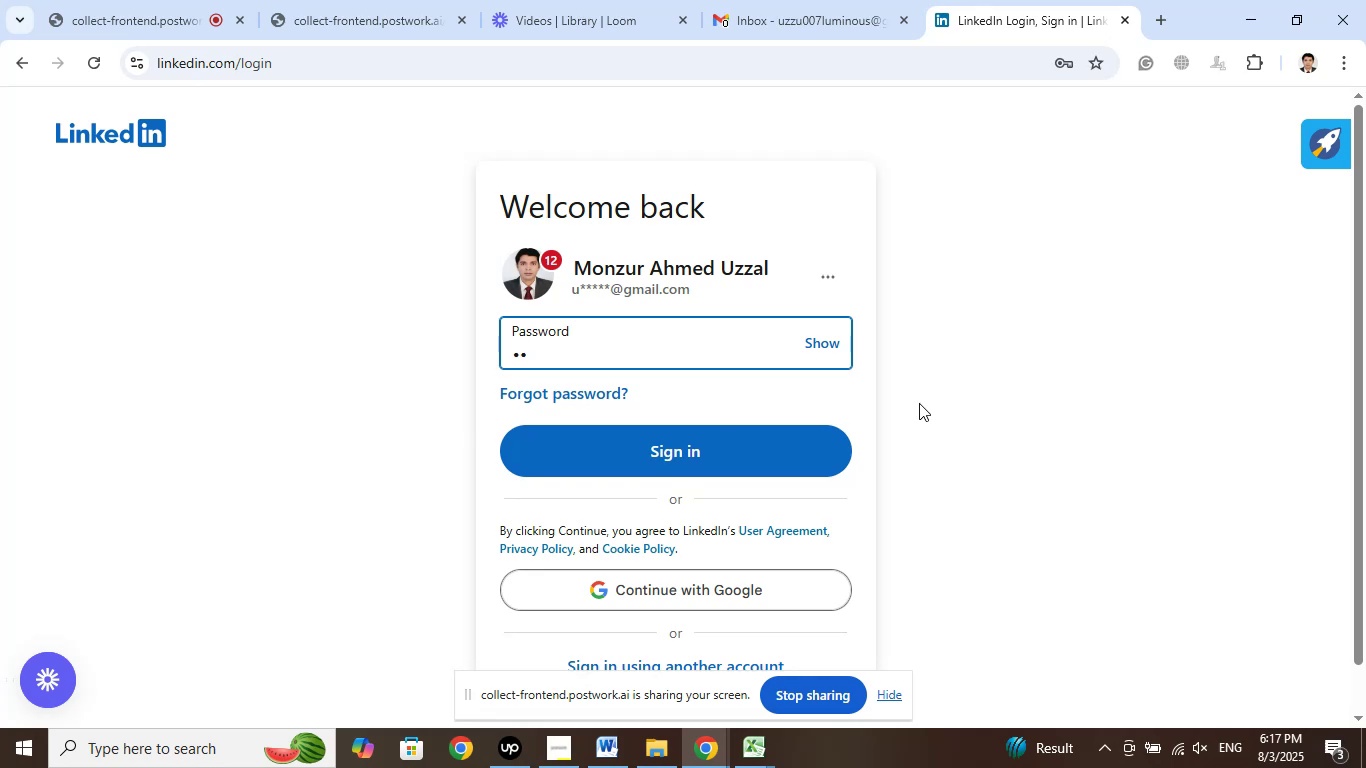 
key(Numpad9)
 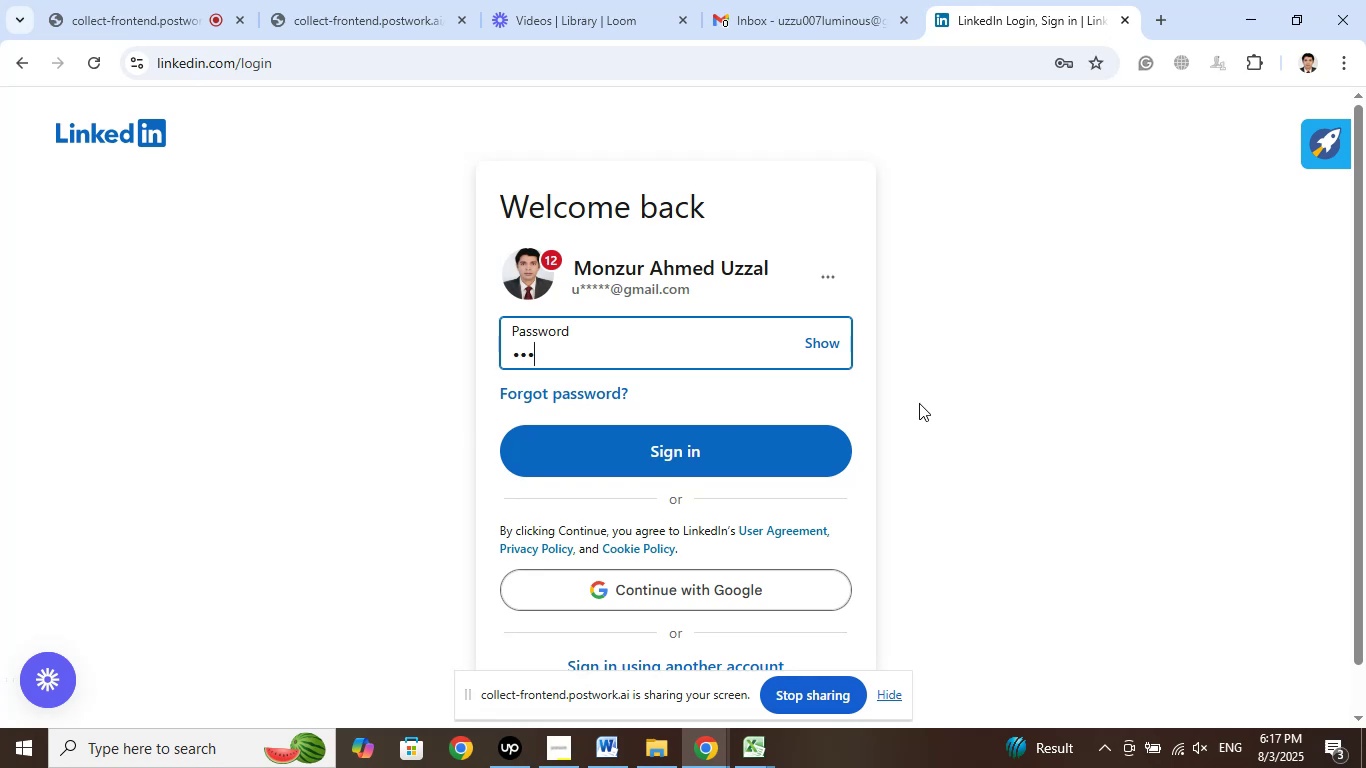 
key(Numpad1)
 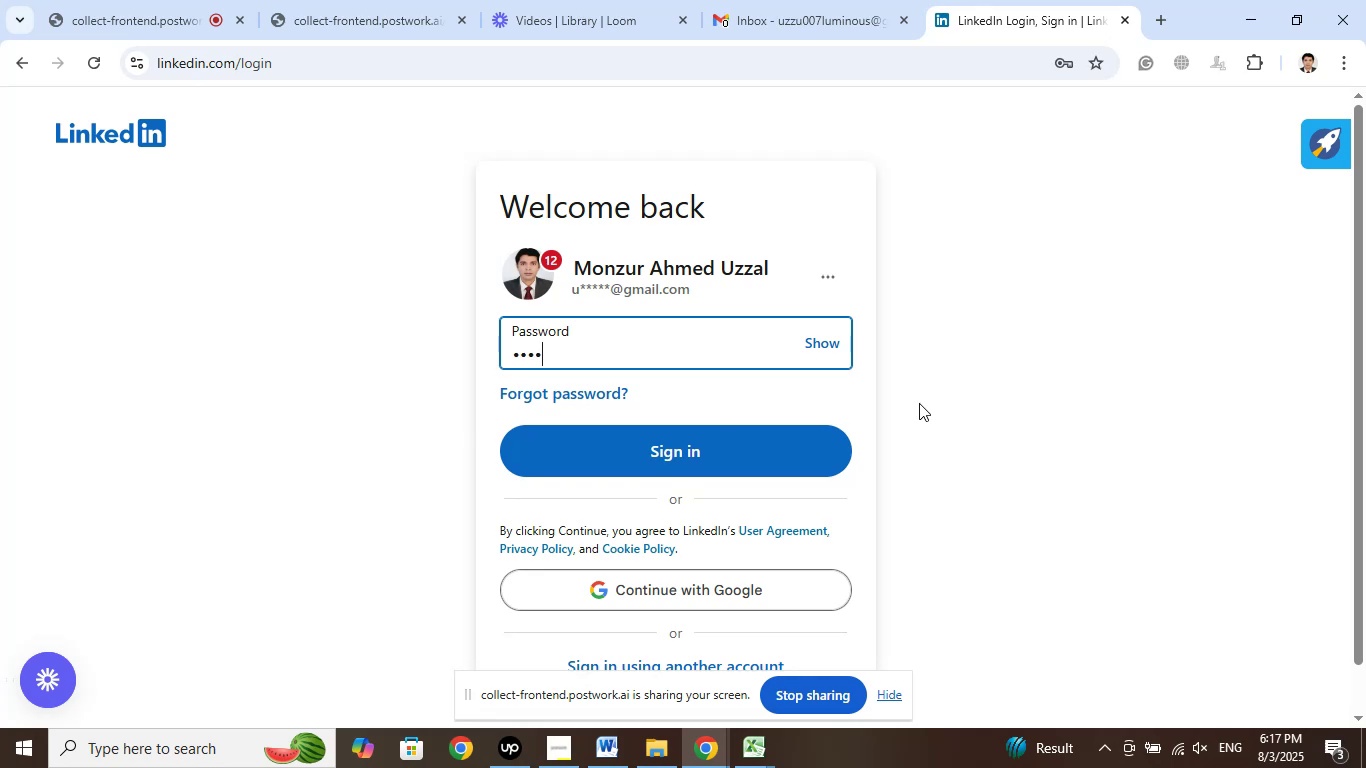 
key(Numpad1)
 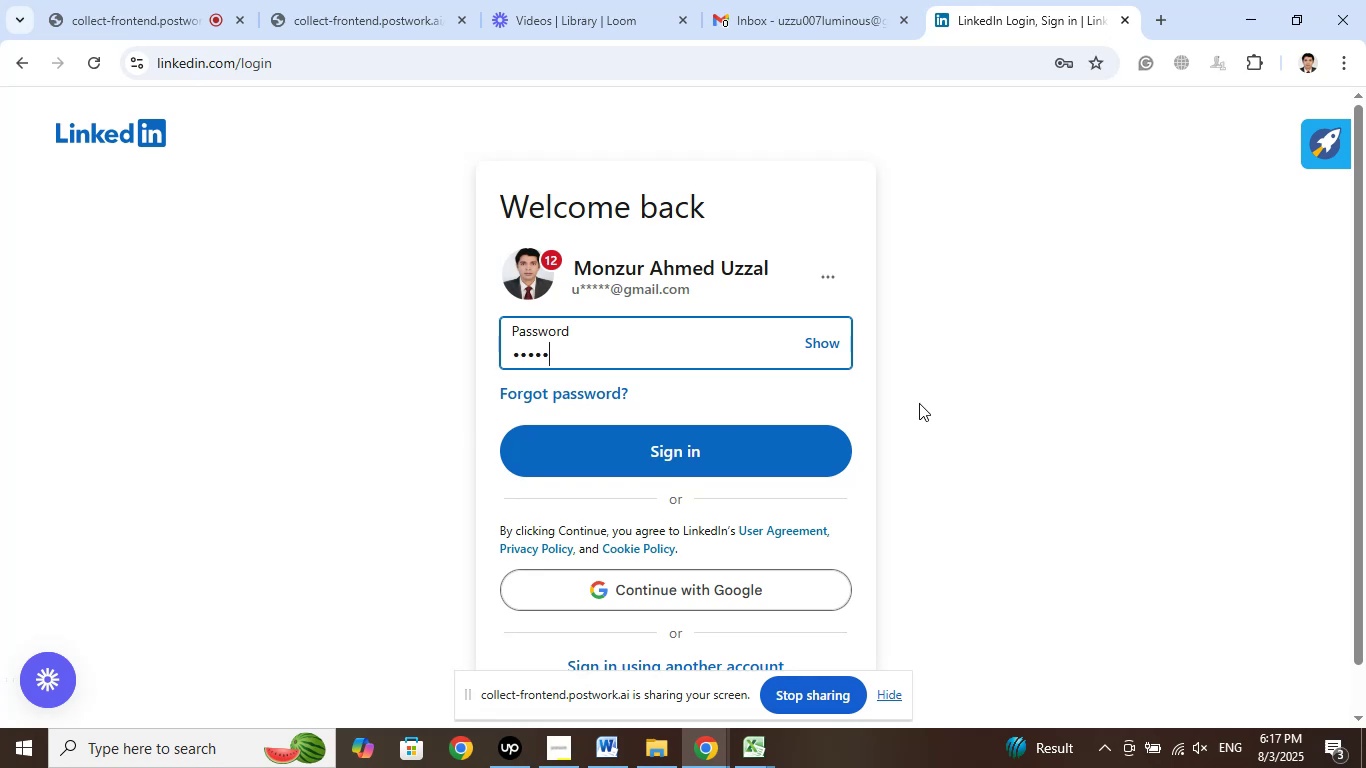 
key(Numpad7)
 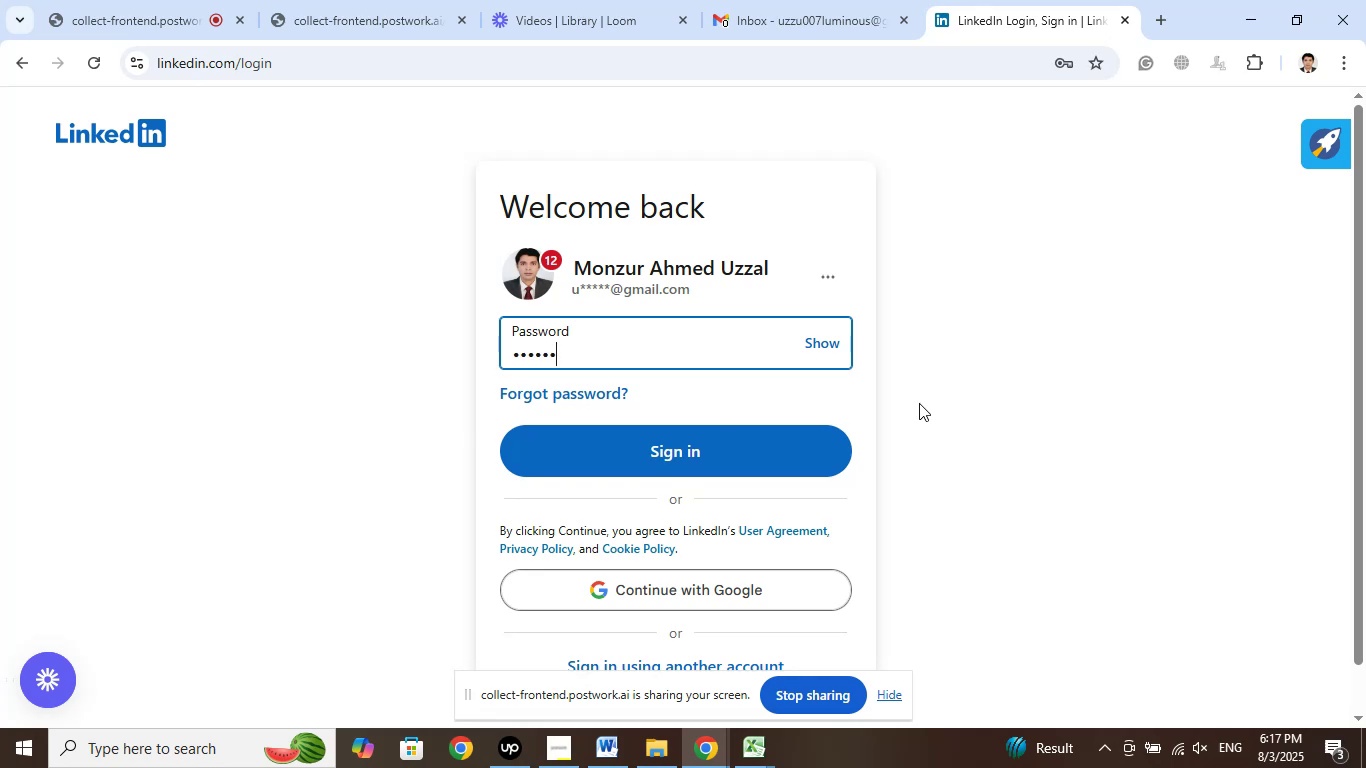 
key(Numpad5)
 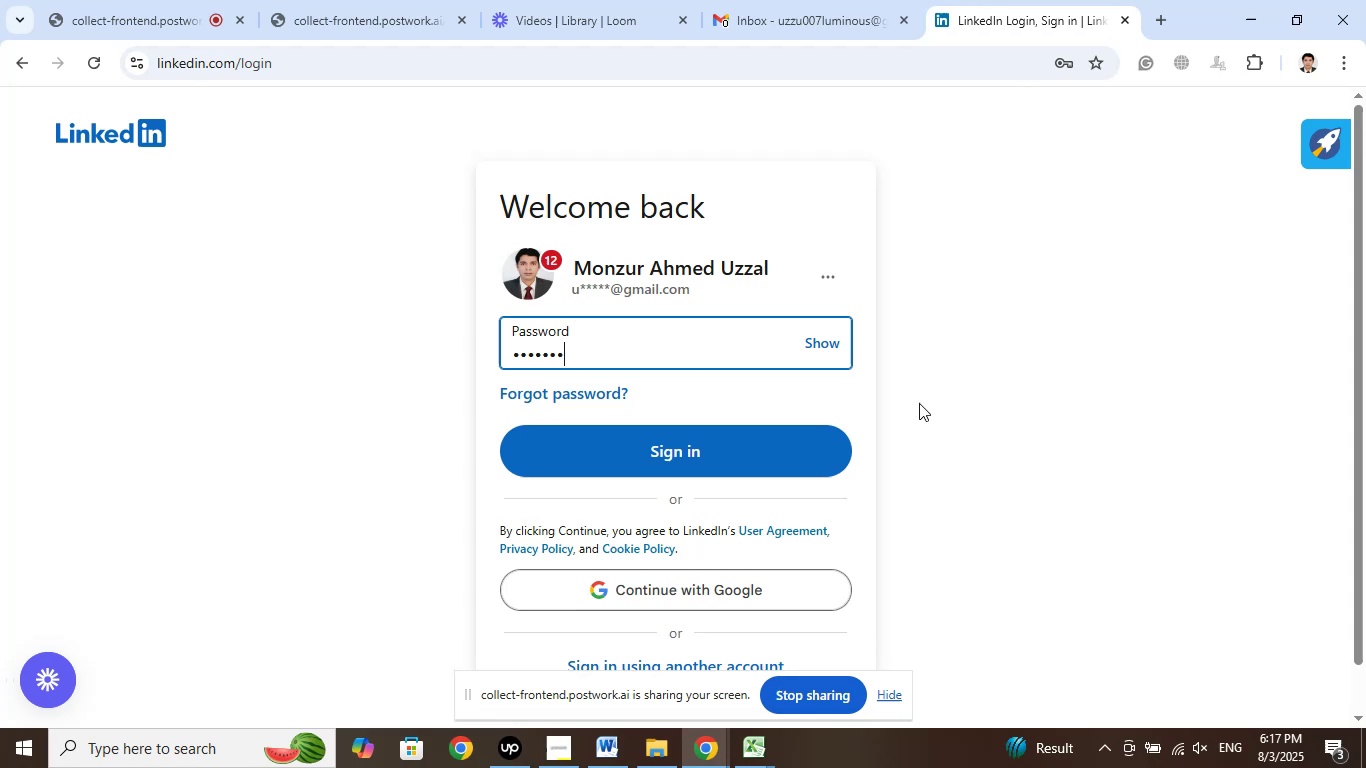 
key(Numpad4)
 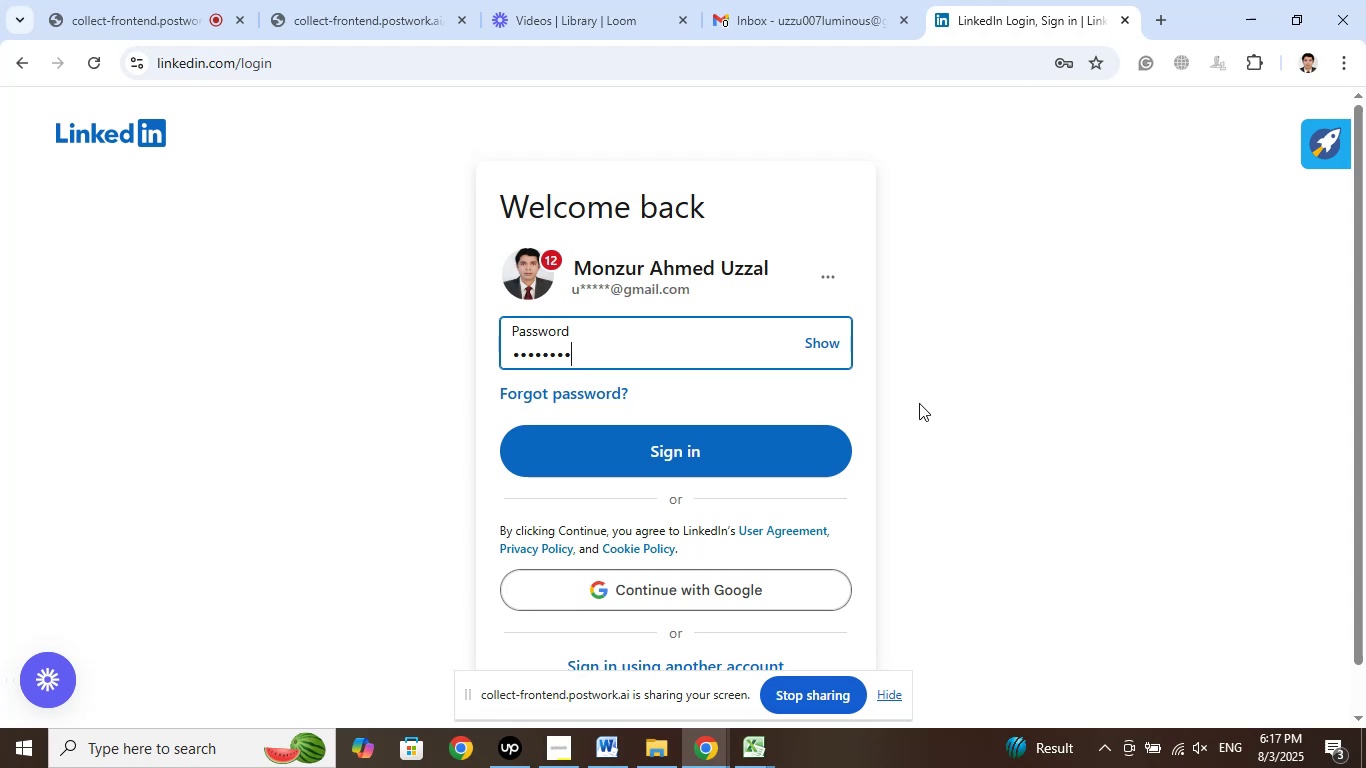 
key(Numpad9)
 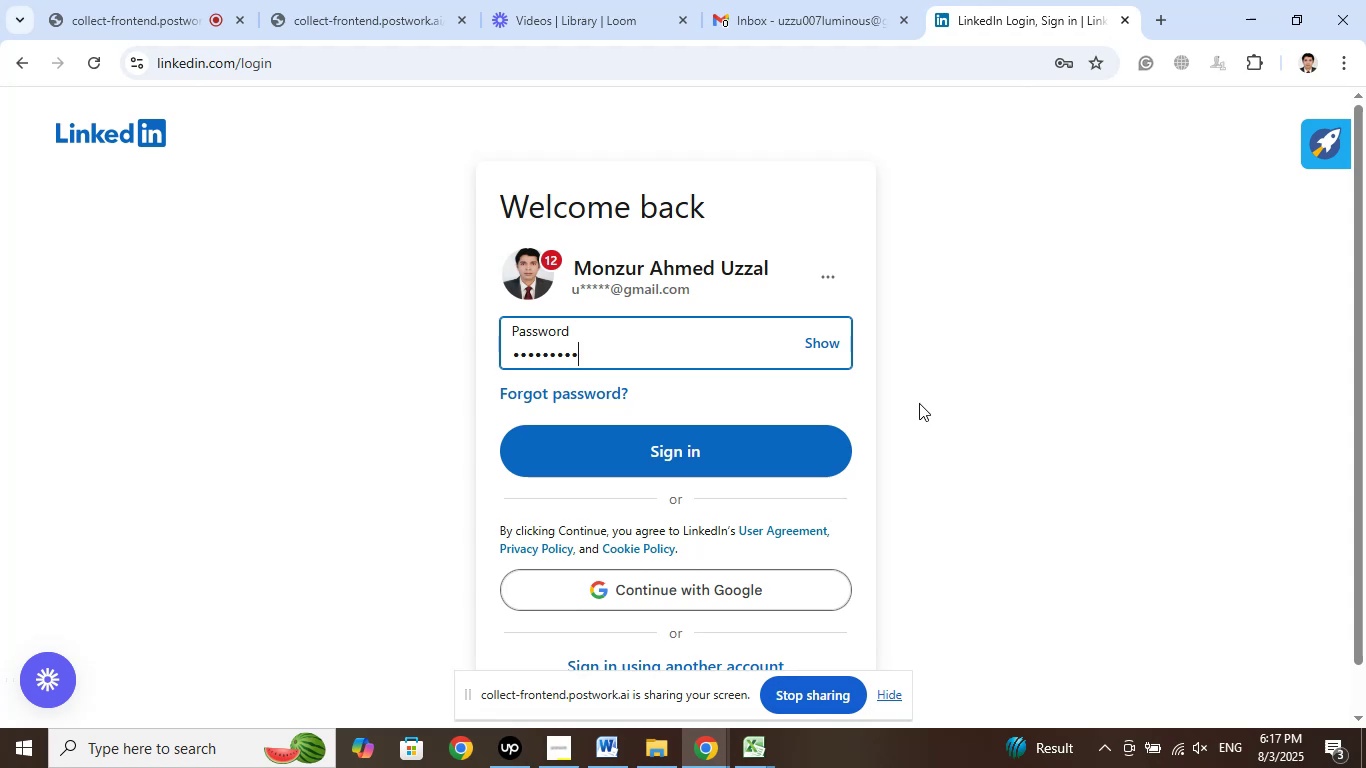 
key(Numpad0)
 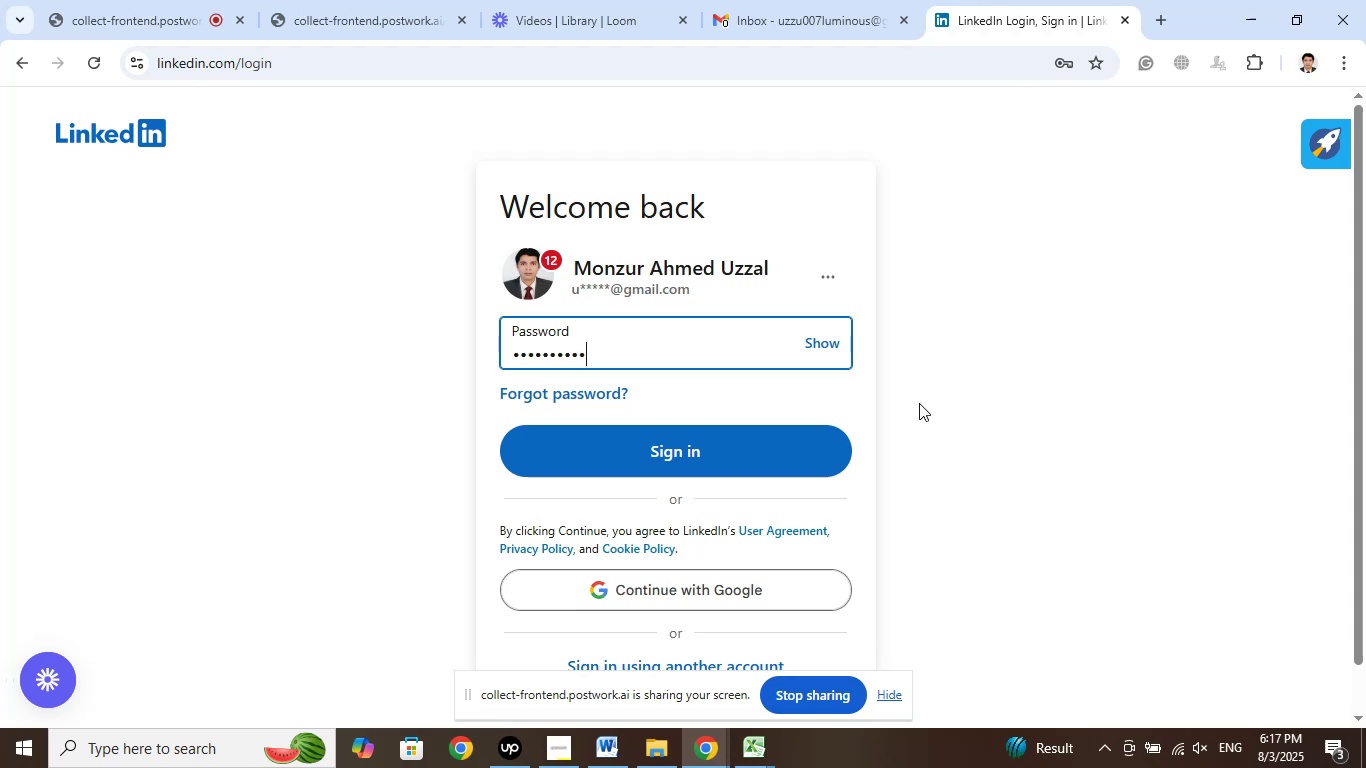 
key(Numpad9)
 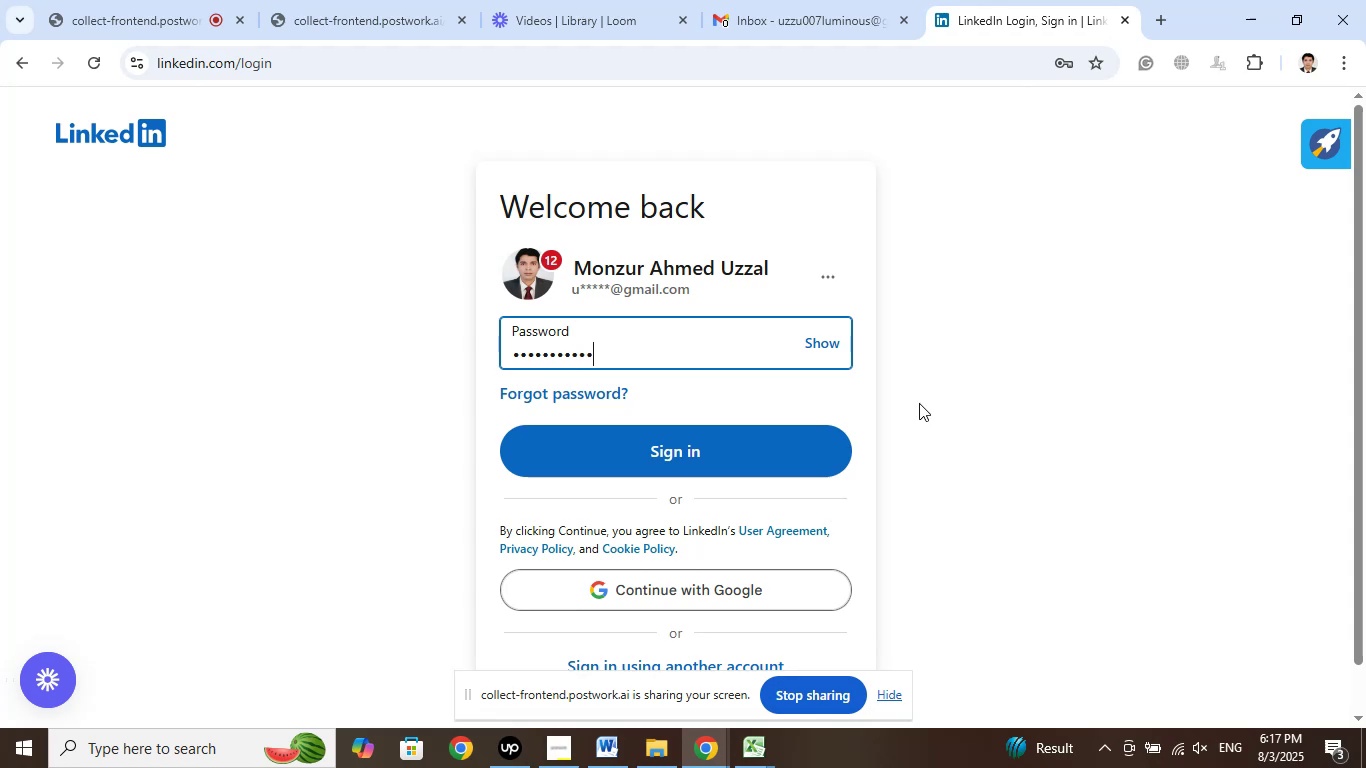 
key(Numpad9)
 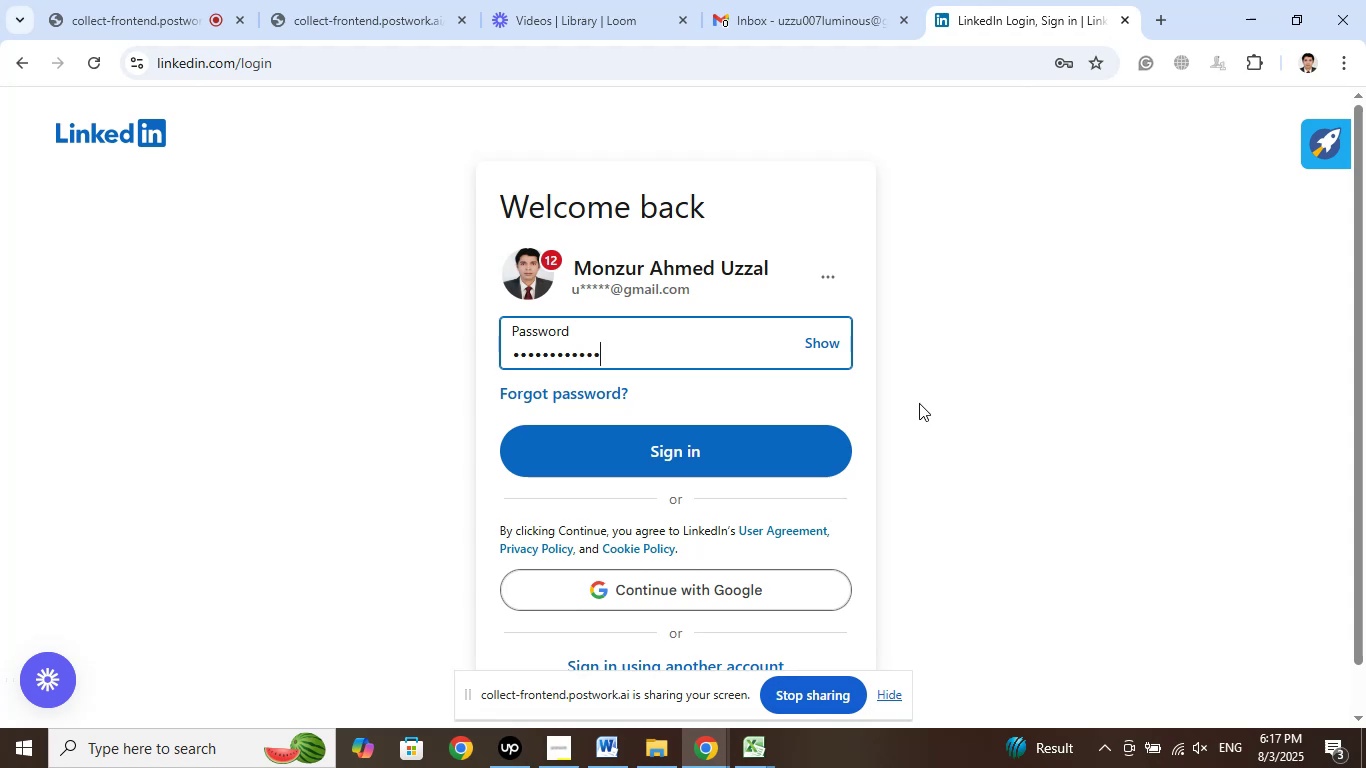 
key(Enter)
 